 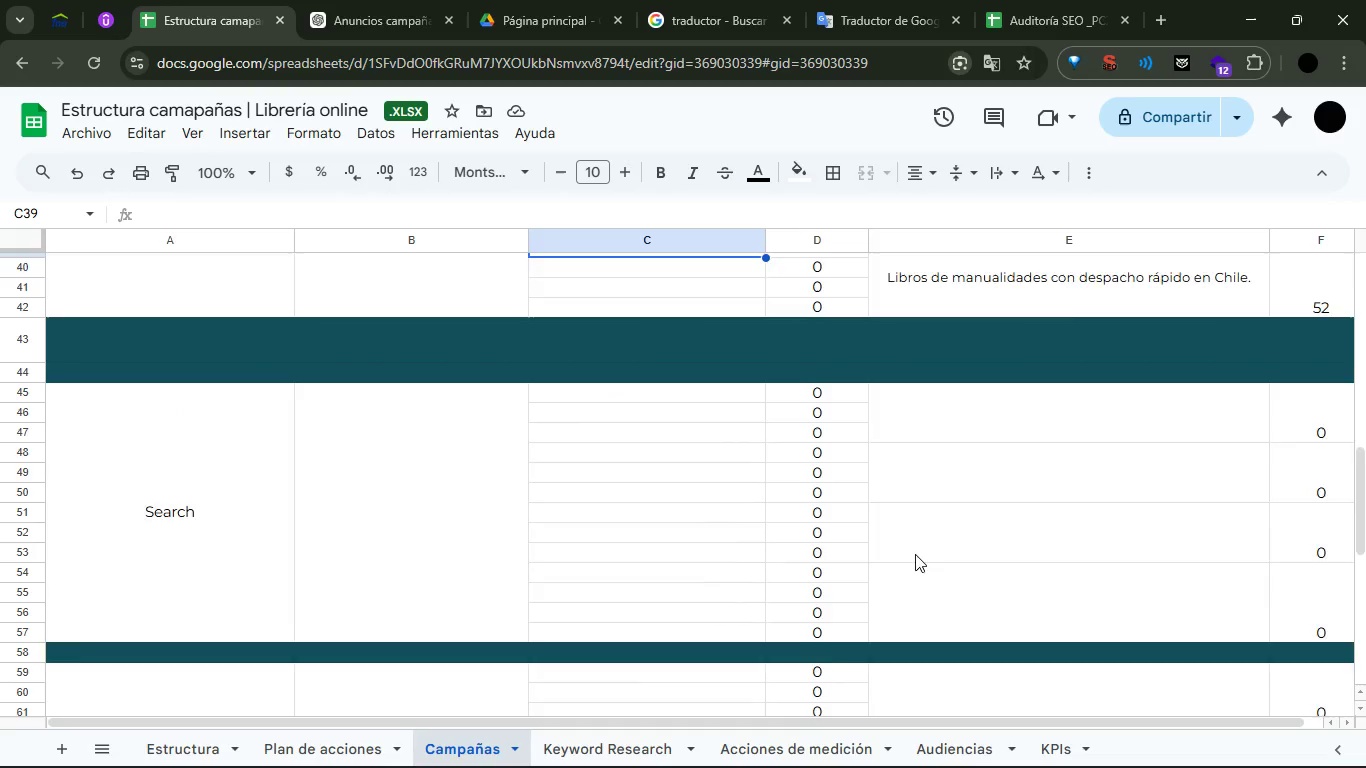 
left_click([345, 730])
 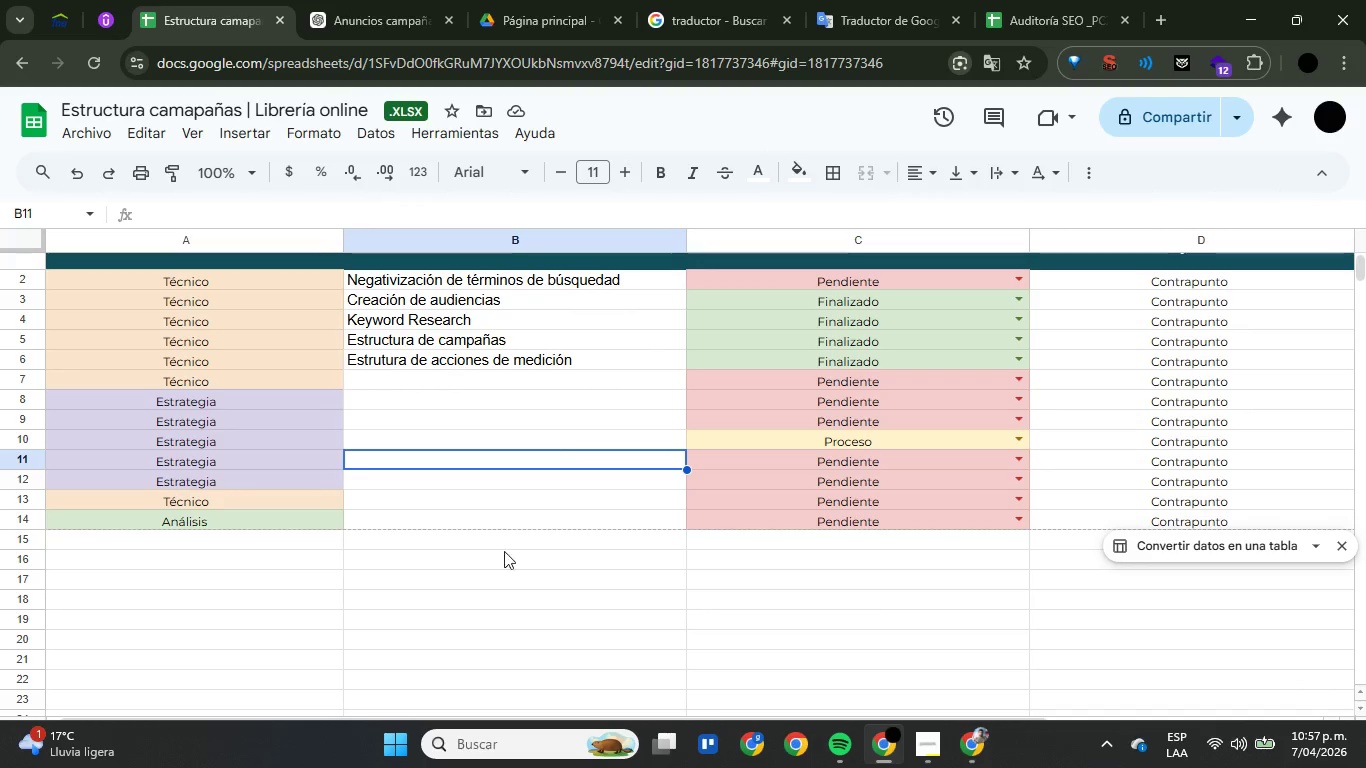 
left_click([450, 738])
 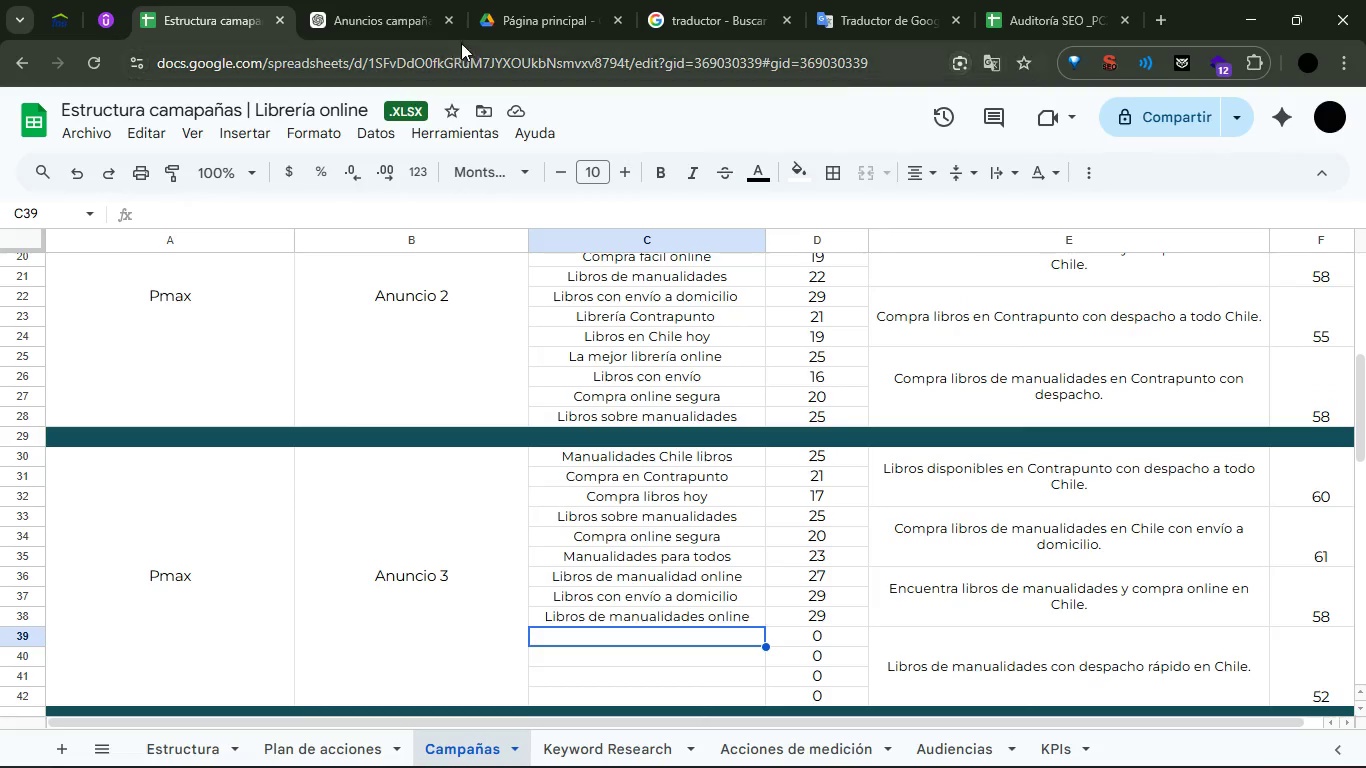 
left_click_drag(start_coordinate=[440, 47], to_coordinate=[207, 0])
 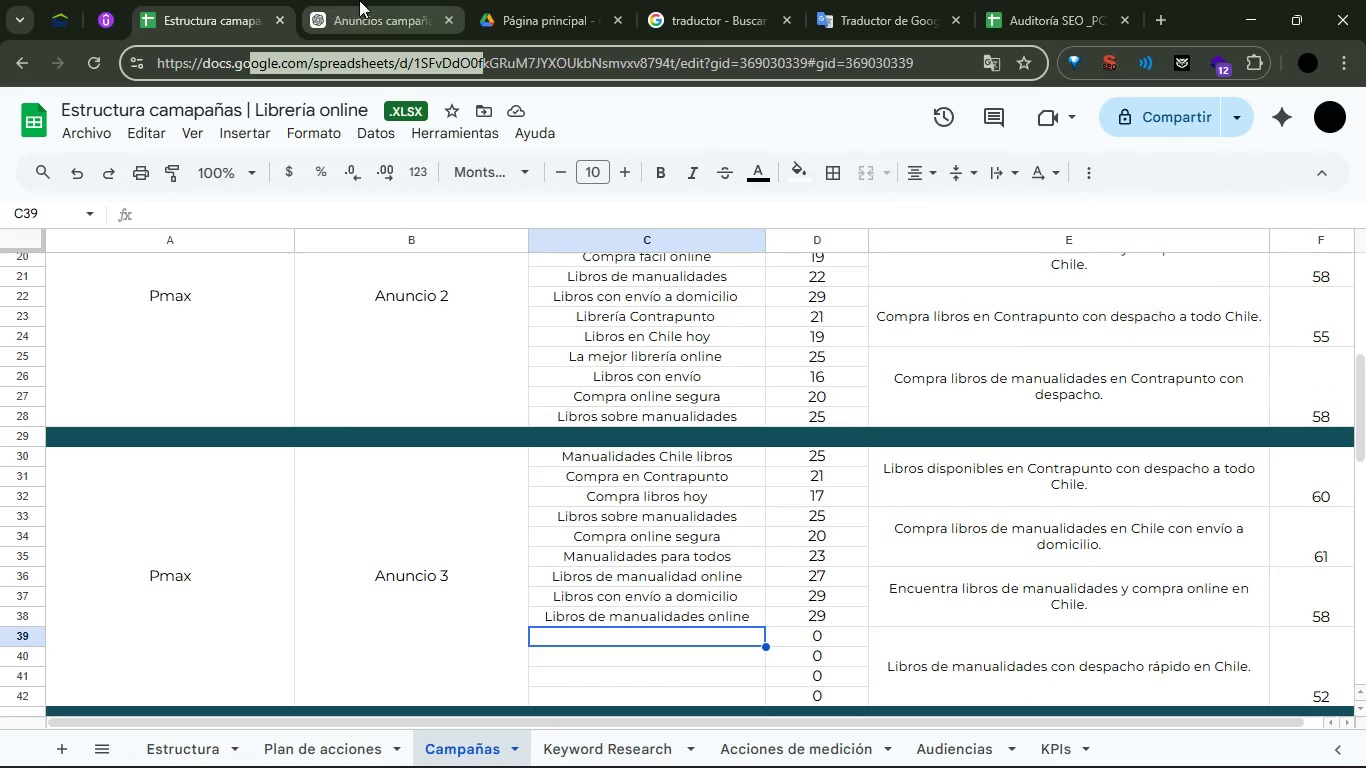 
double_click([368, 0])
 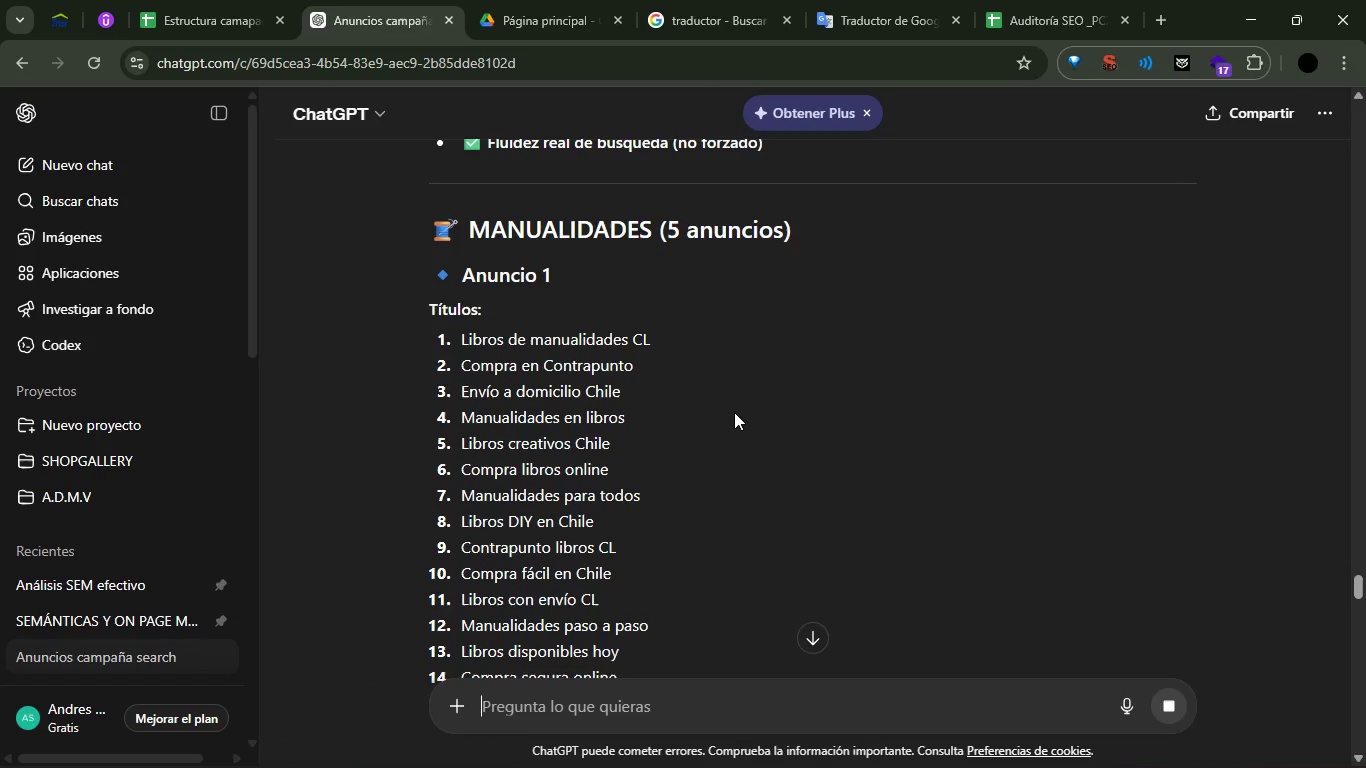 
left_click([734, 412])
 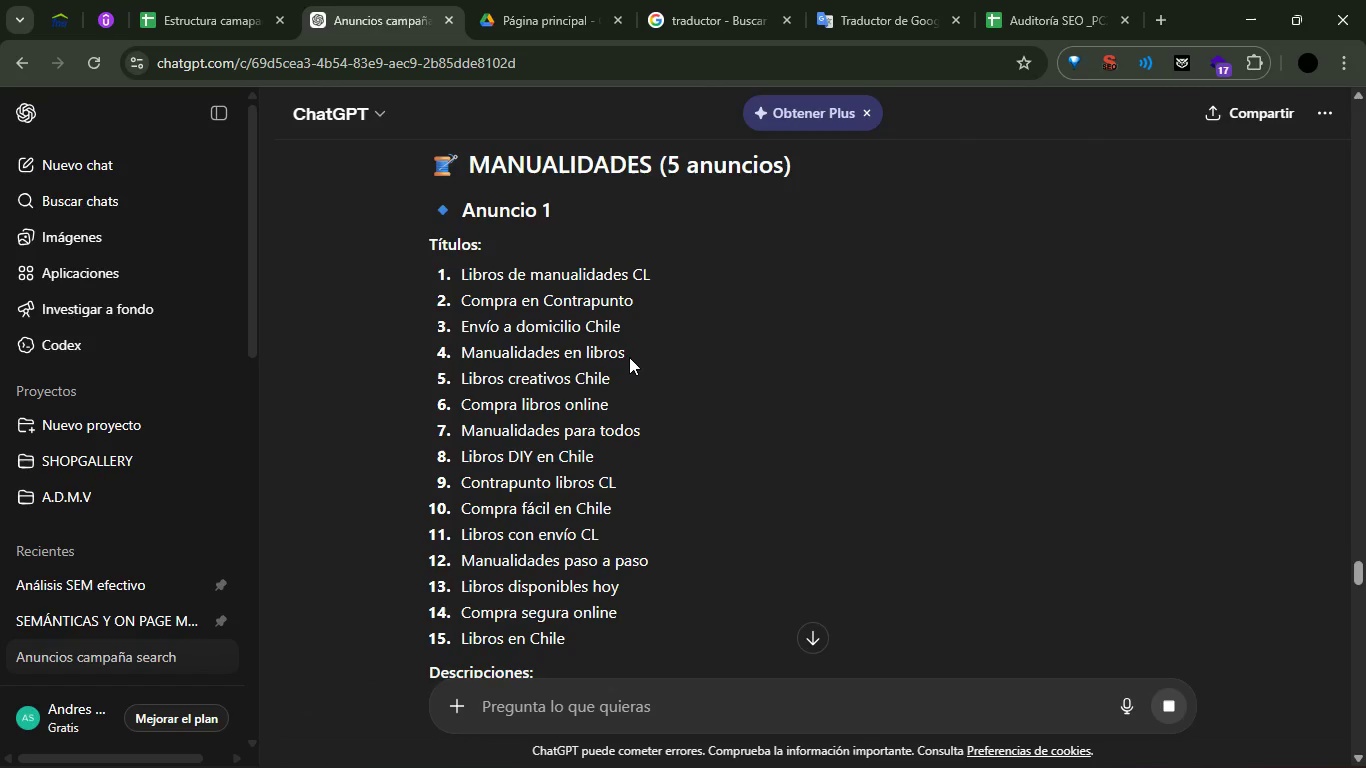 
left_click_drag(start_coordinate=[638, 348], to_coordinate=[644, 356])
 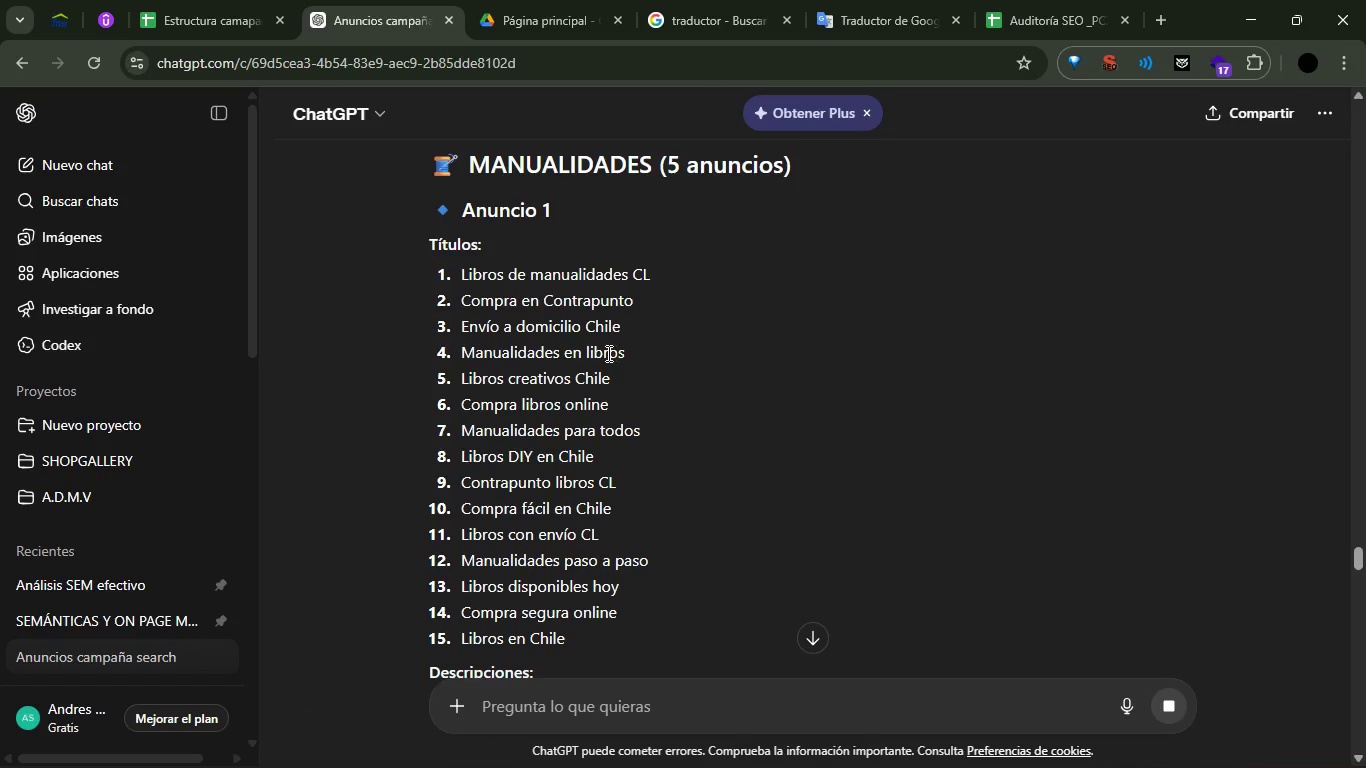 
double_click([607, 353])
 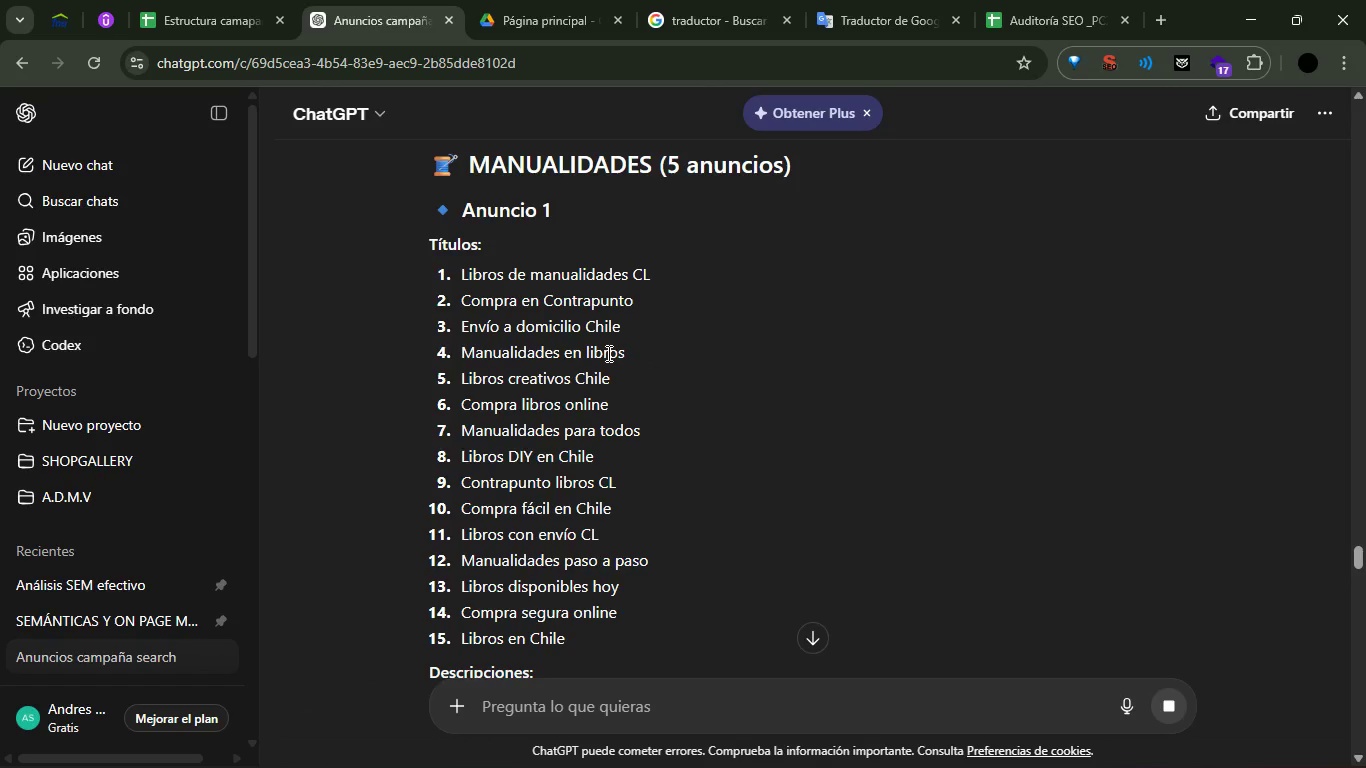 
triple_click([607, 353])
 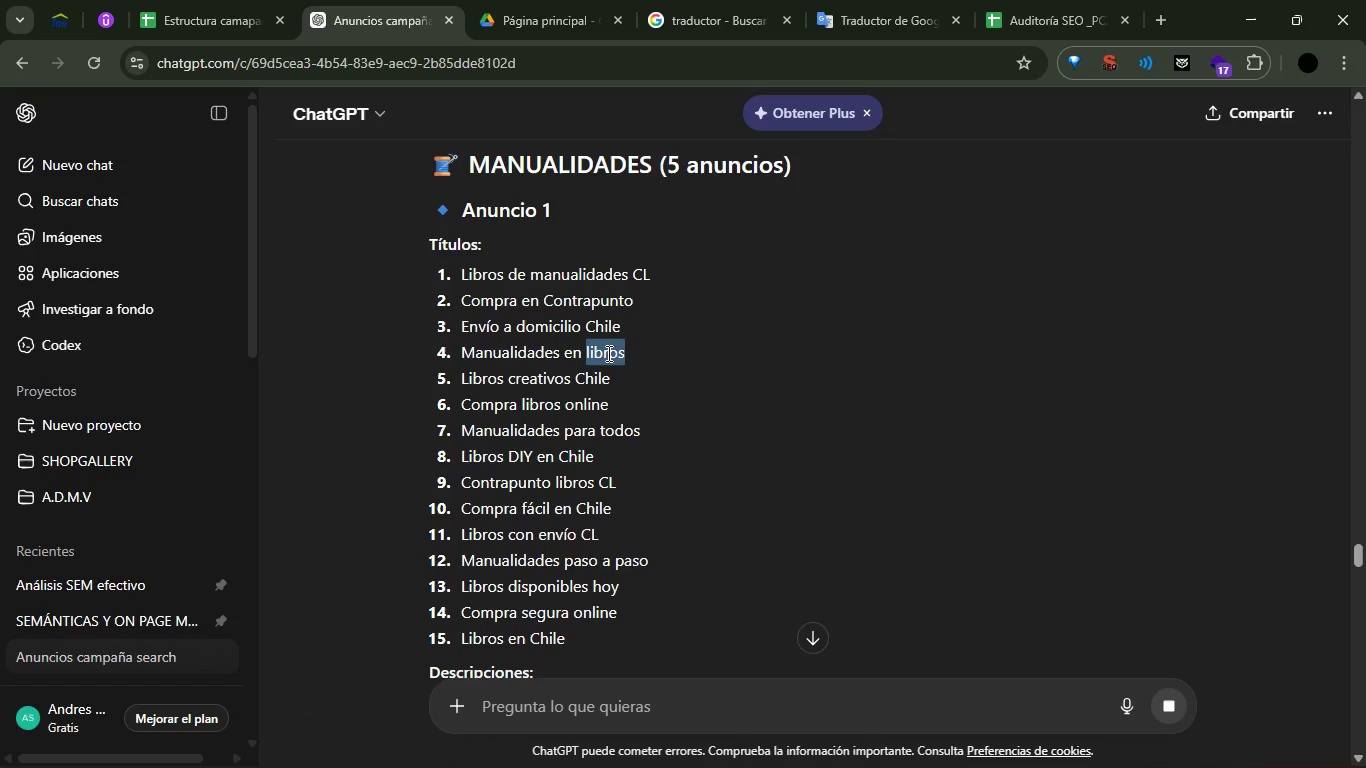 
triple_click([607, 353])
 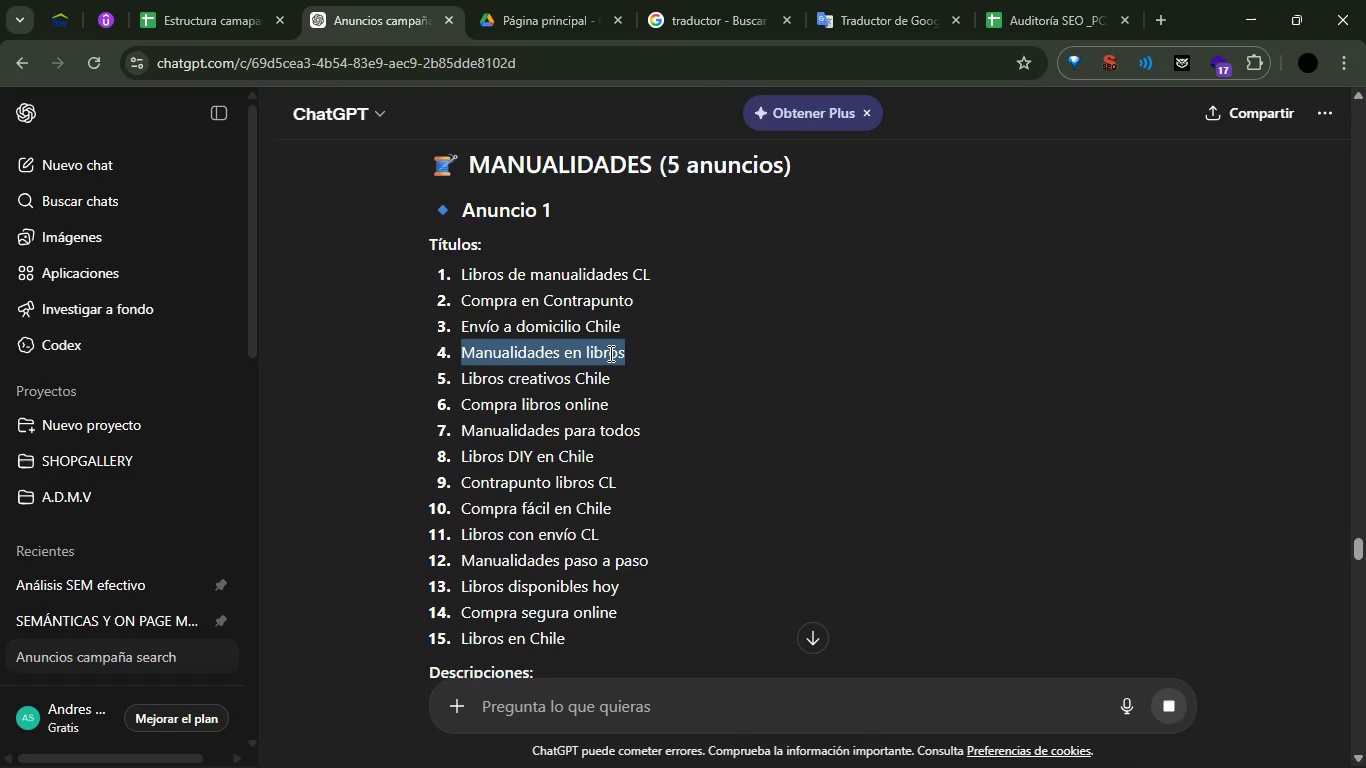 
triple_click([609, 353])
 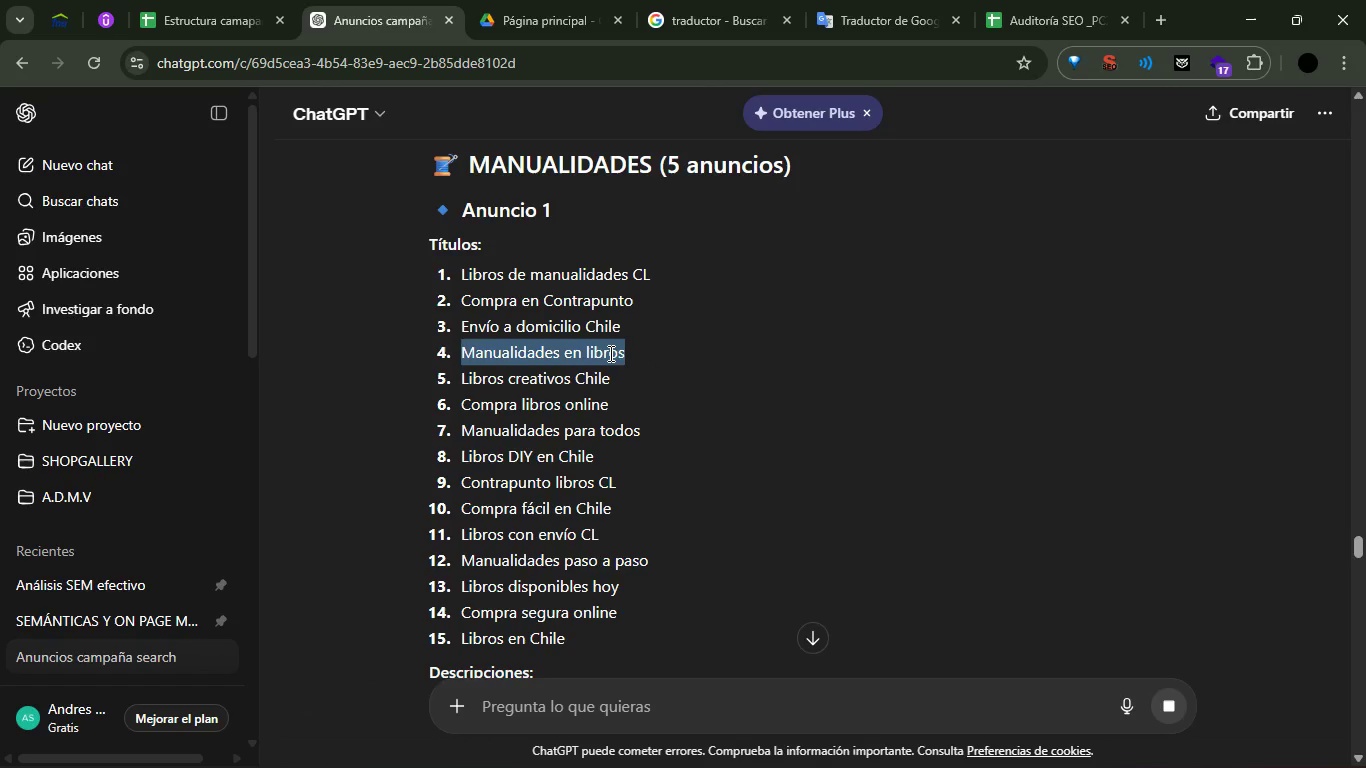 
key(Control+C)
 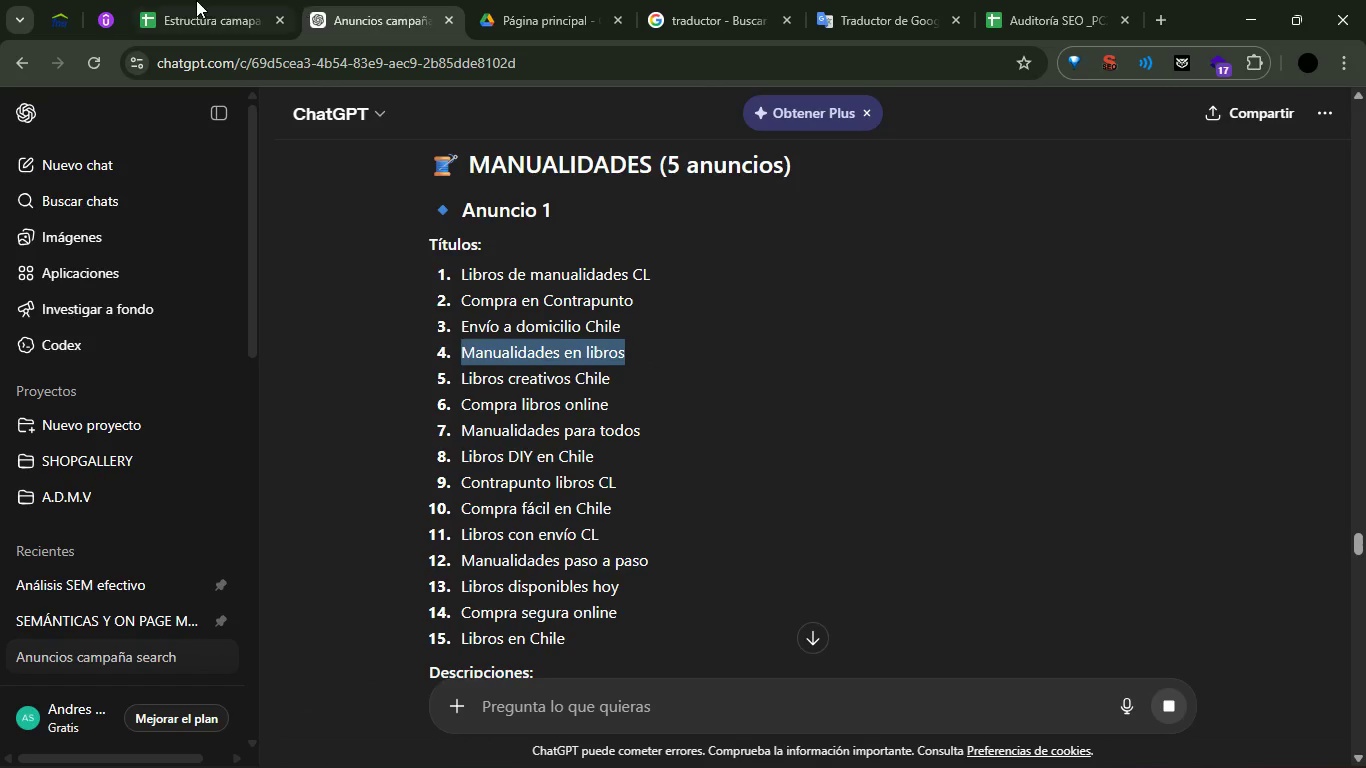 
left_click([196, 0])
 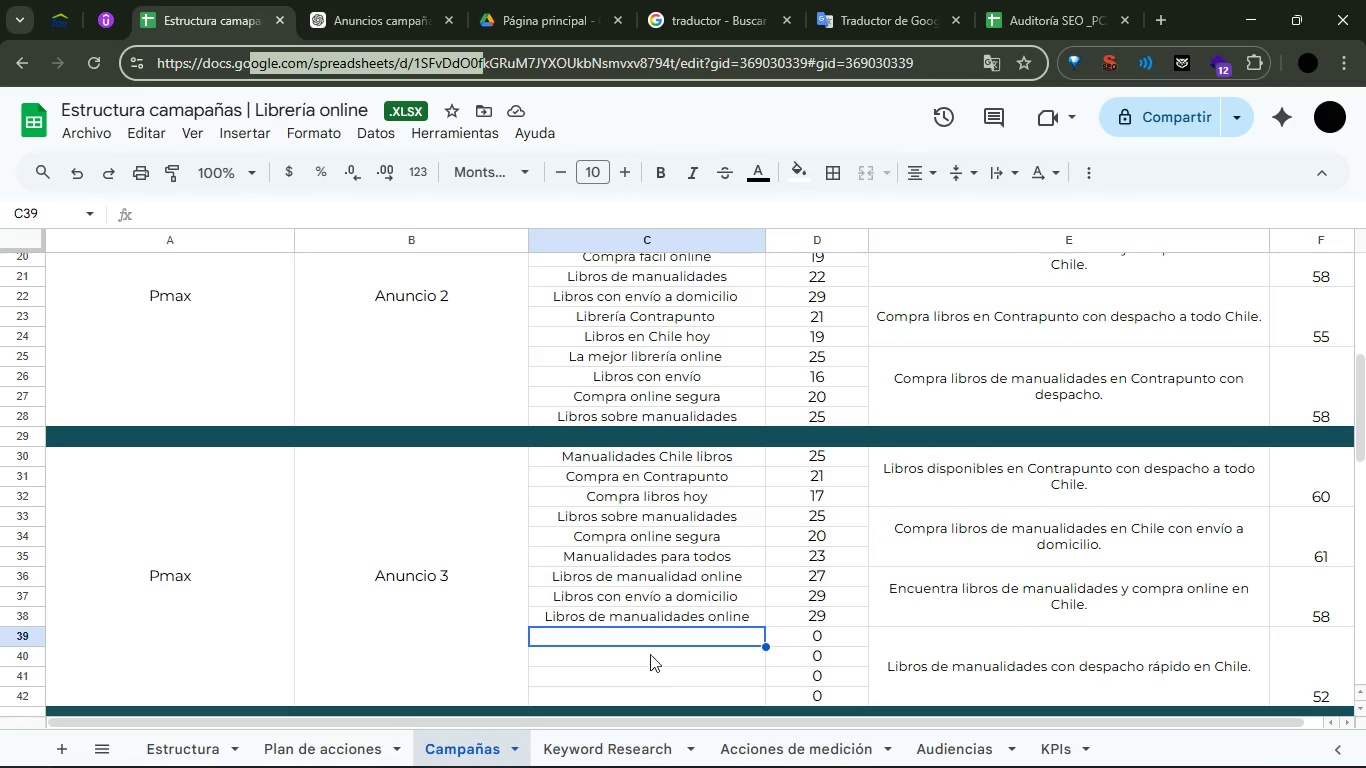 
left_click([651, 644])
 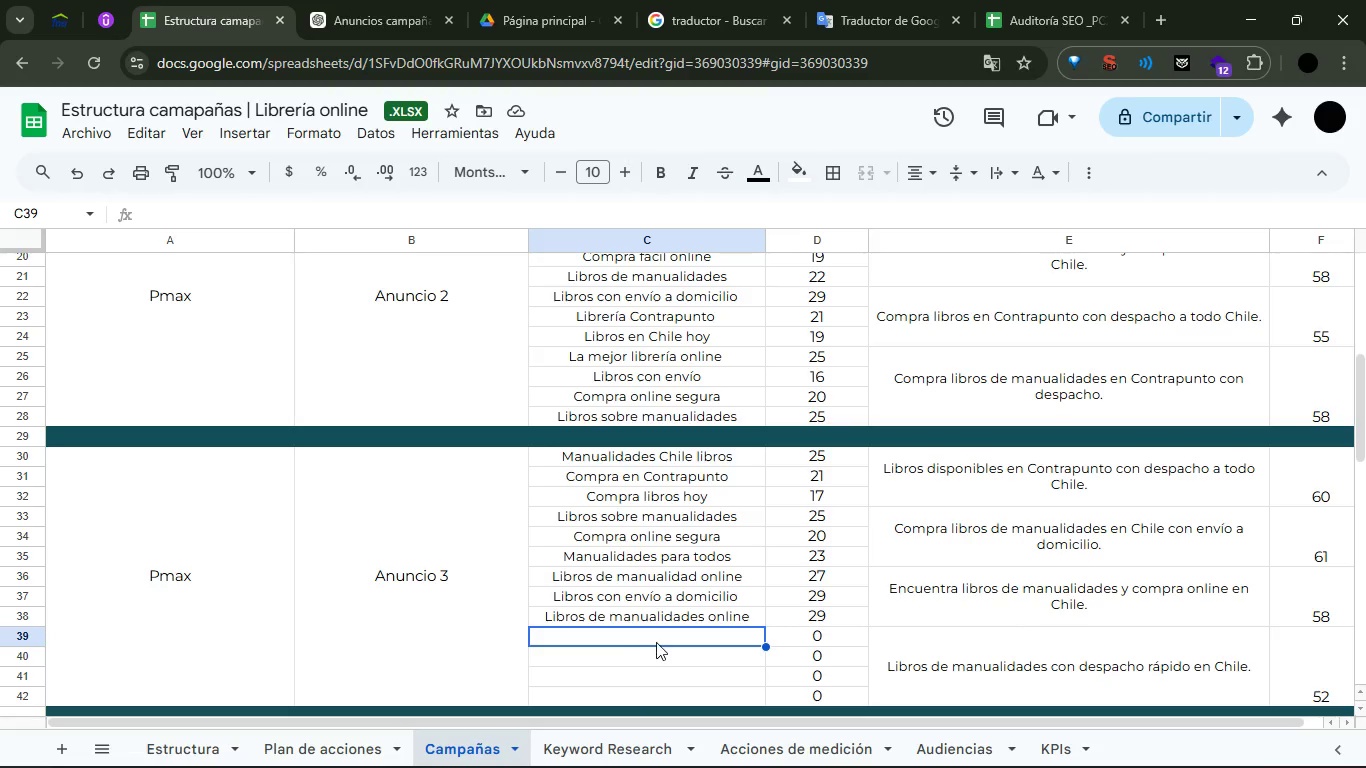 
hold_key(key=ControlLeft, duration=0.31)
 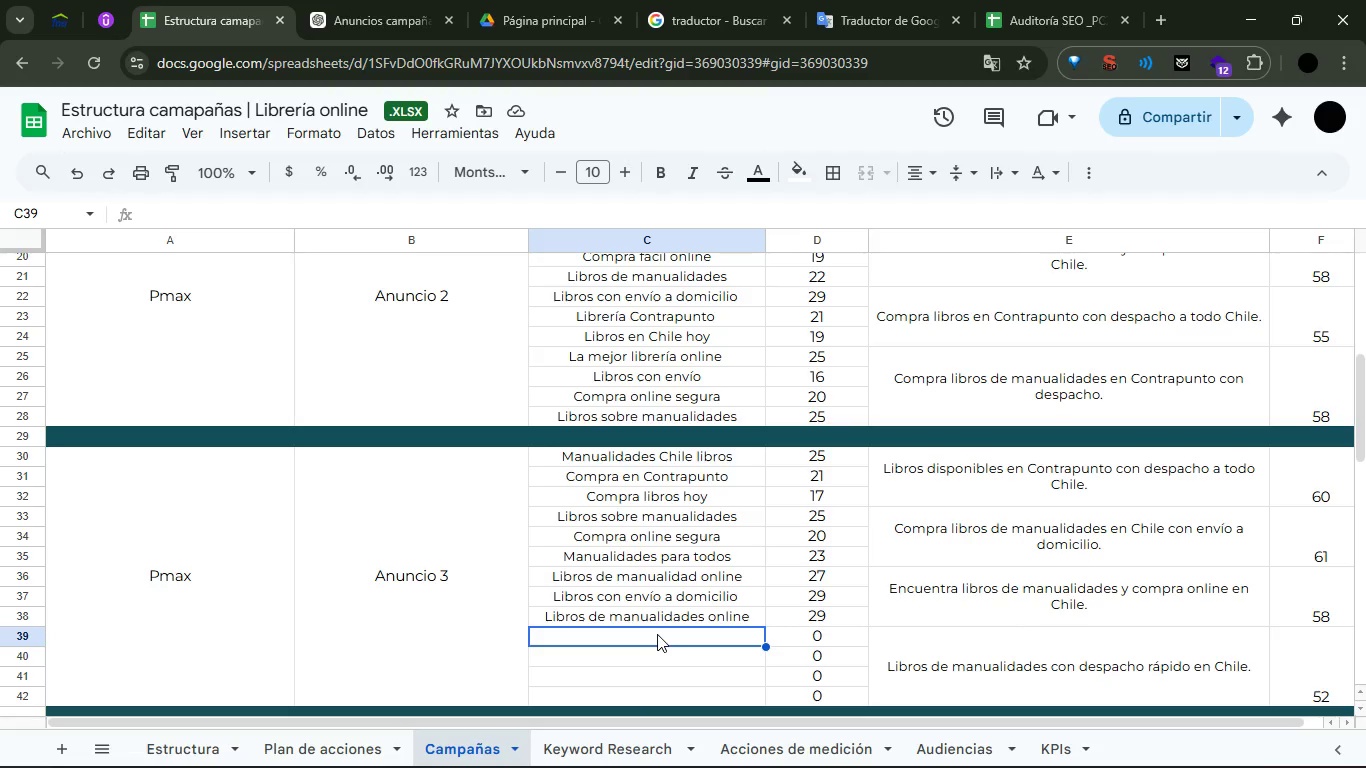 
left_click([657, 634])
 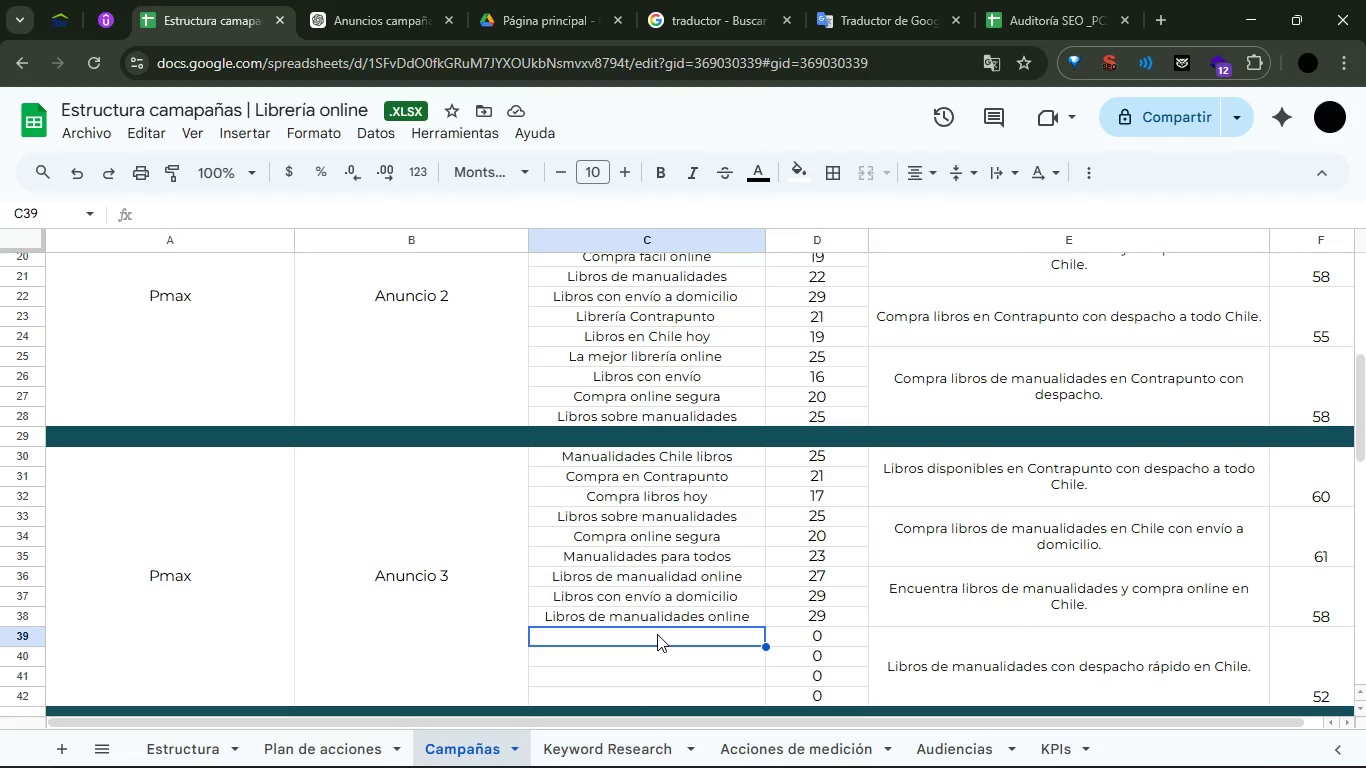 
key(Control+ControlLeft)
 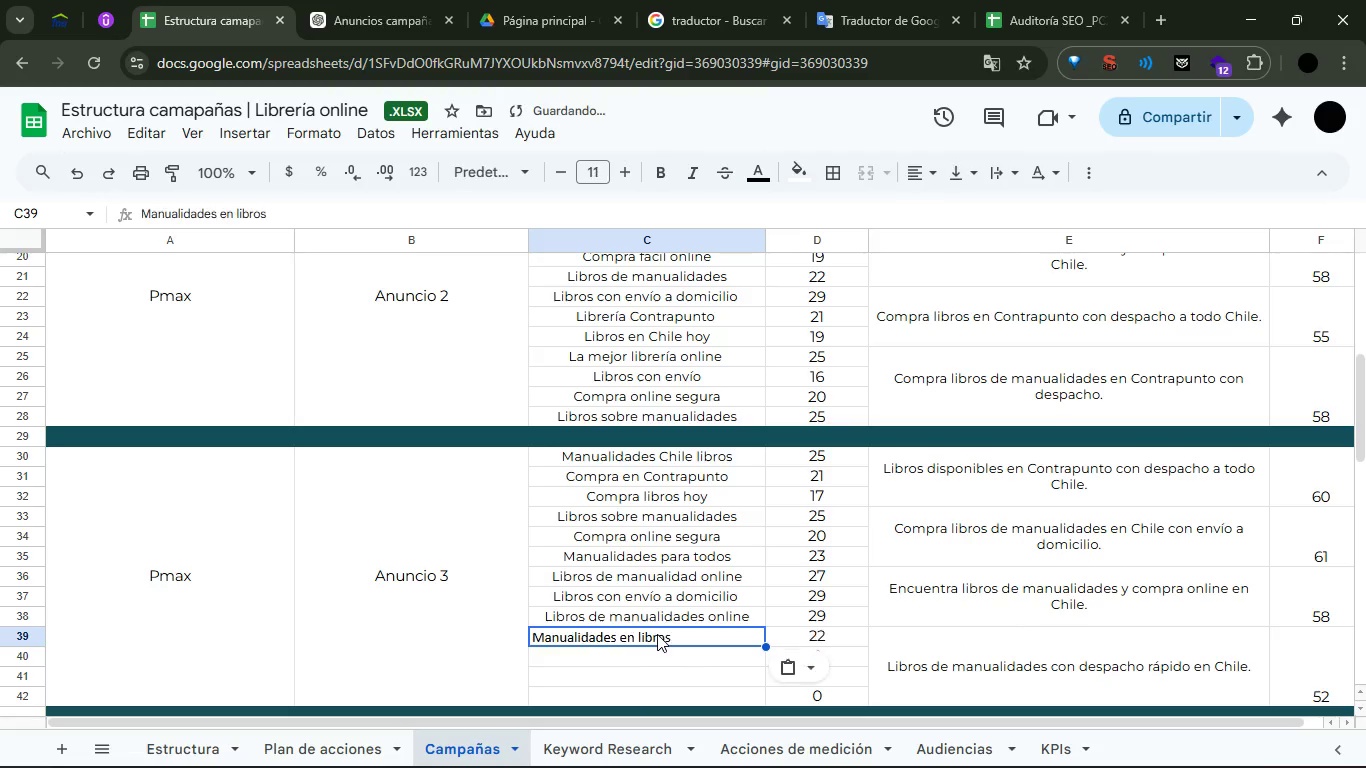 
key(Control+V)
 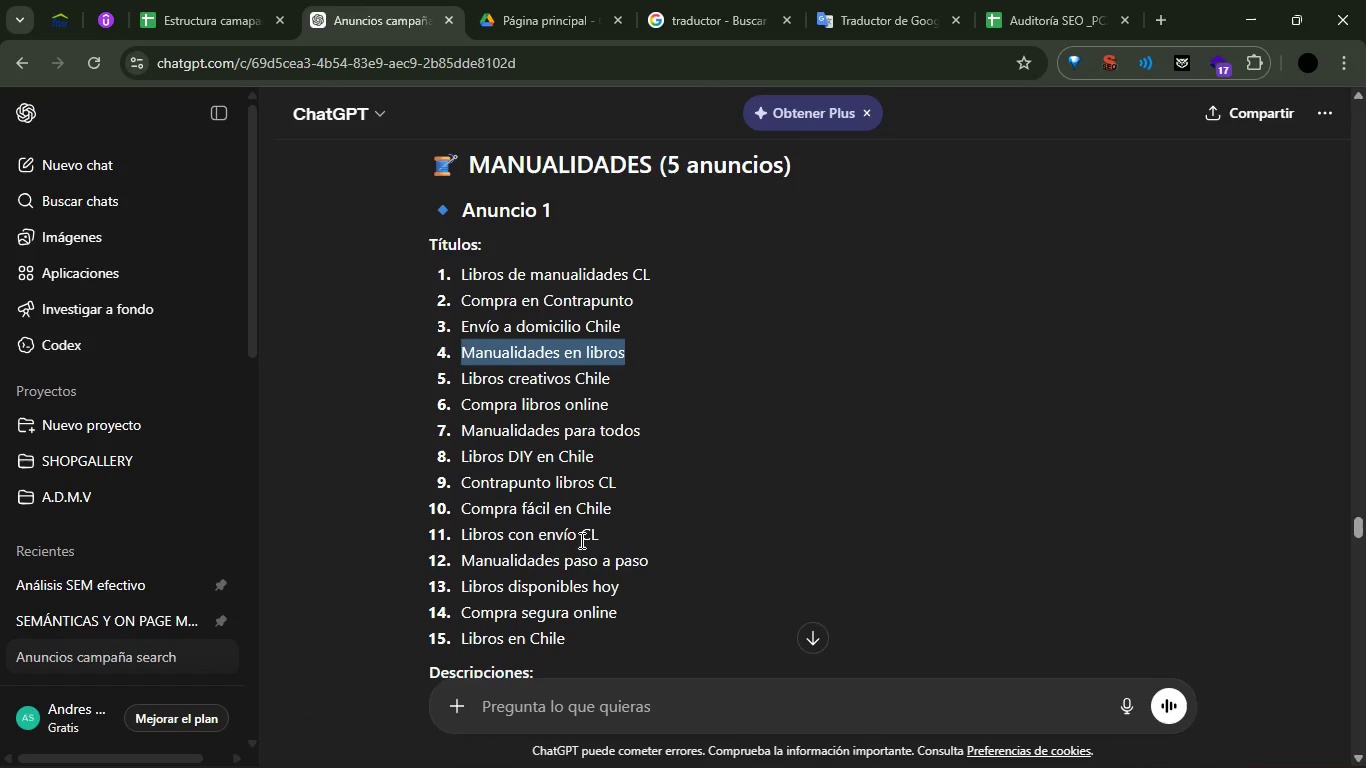 
left_click_drag(start_coordinate=[581, 535], to_coordinate=[460, 533])
 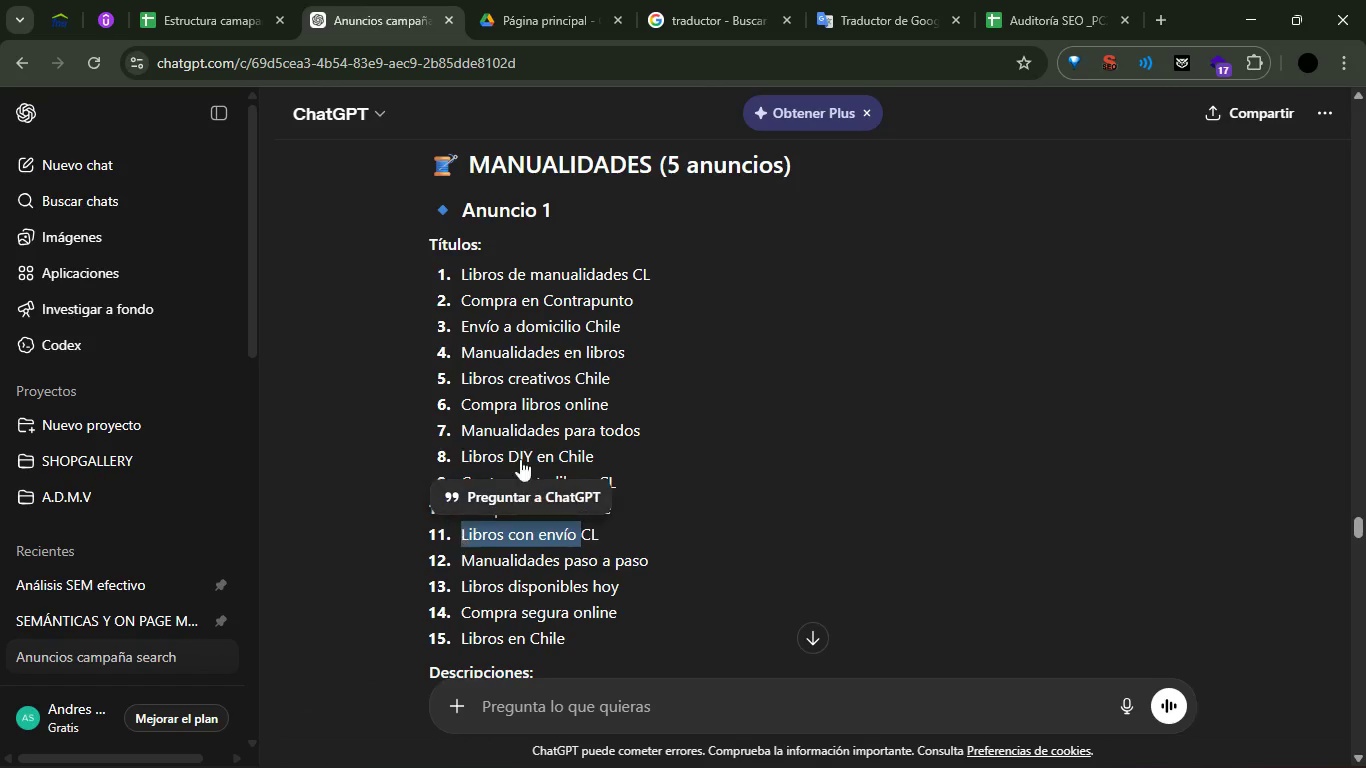 
key(Control+C)
 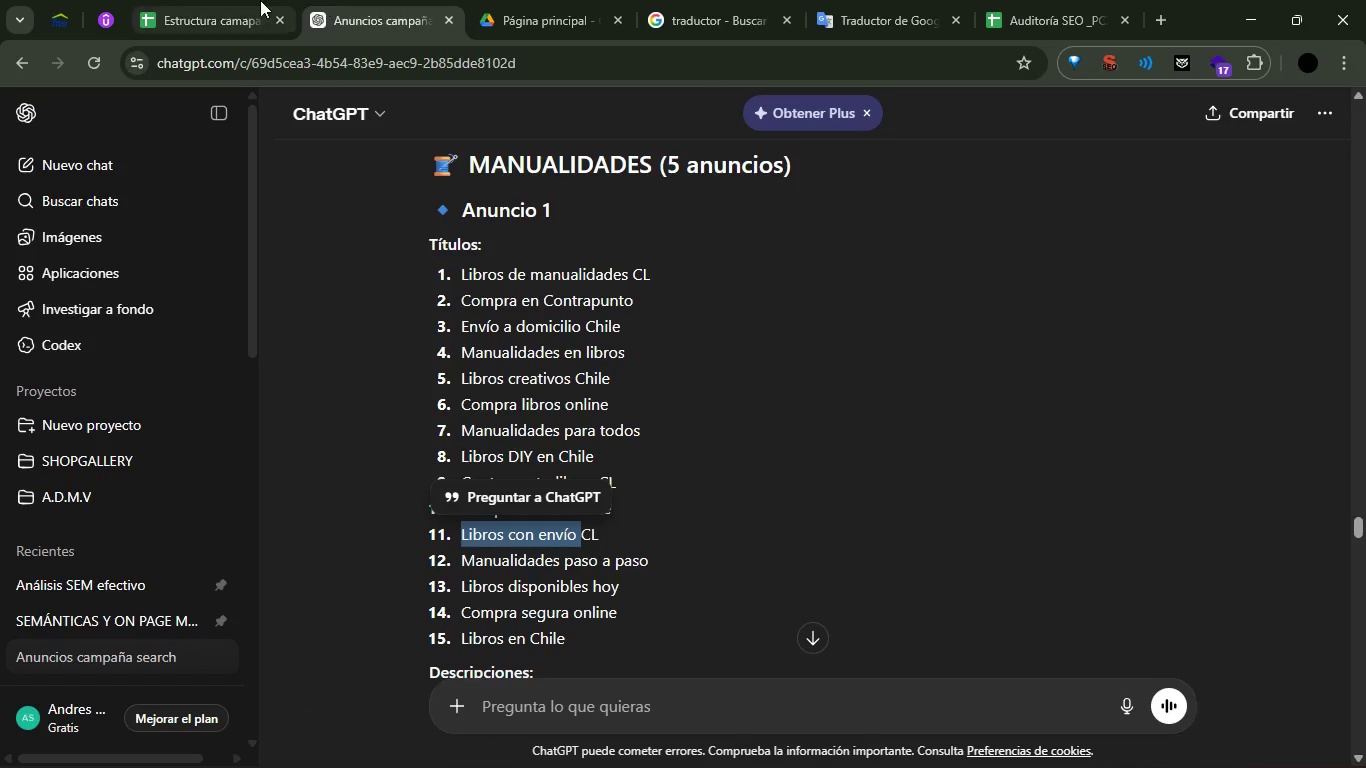 
left_click([243, 0])
 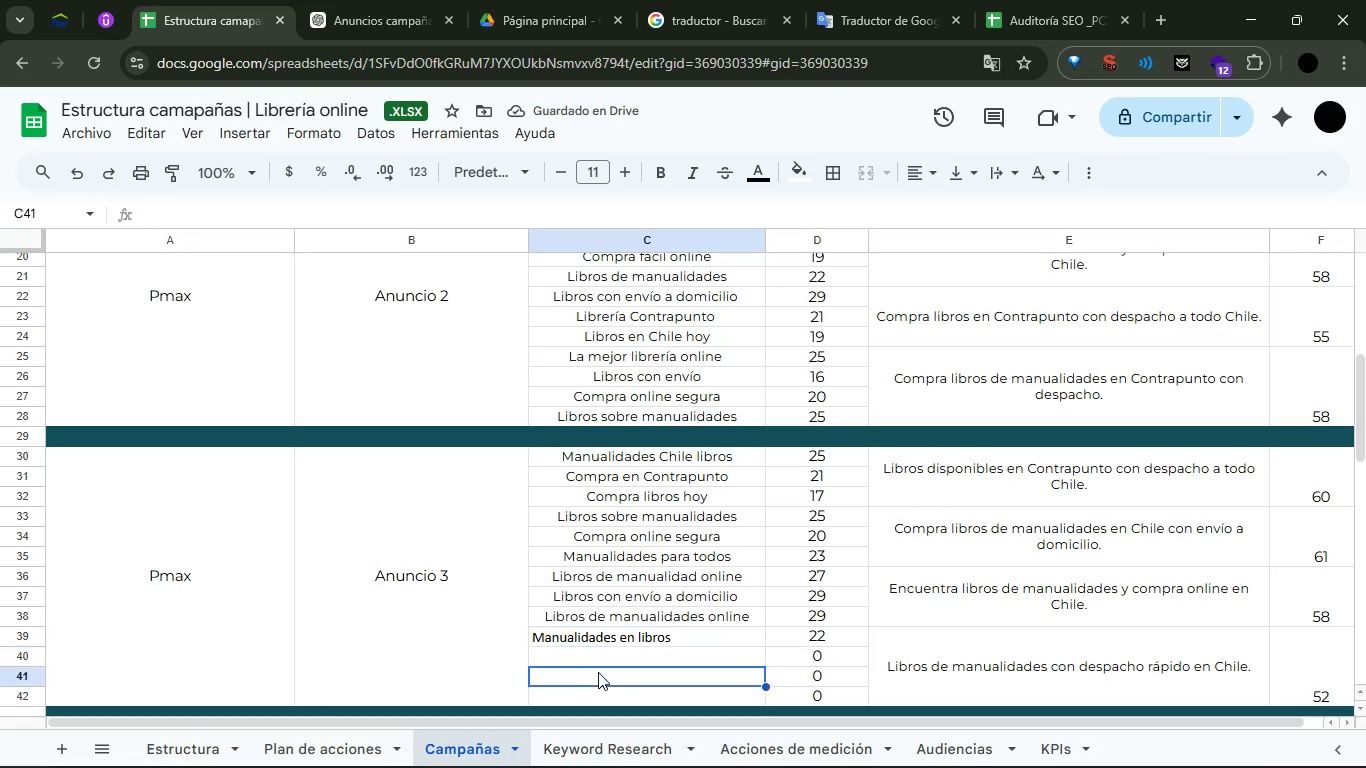 
double_click([607, 659])
 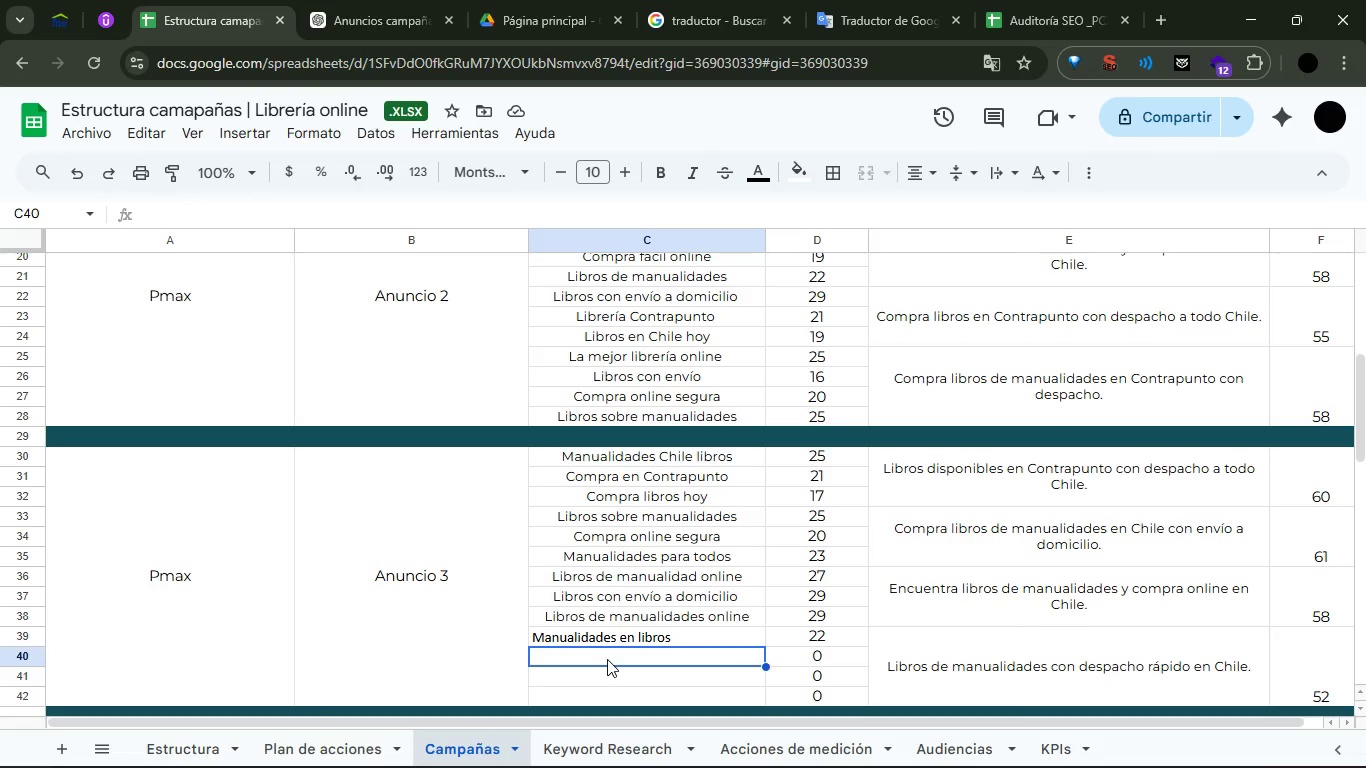 
key(Control+ControlLeft)
 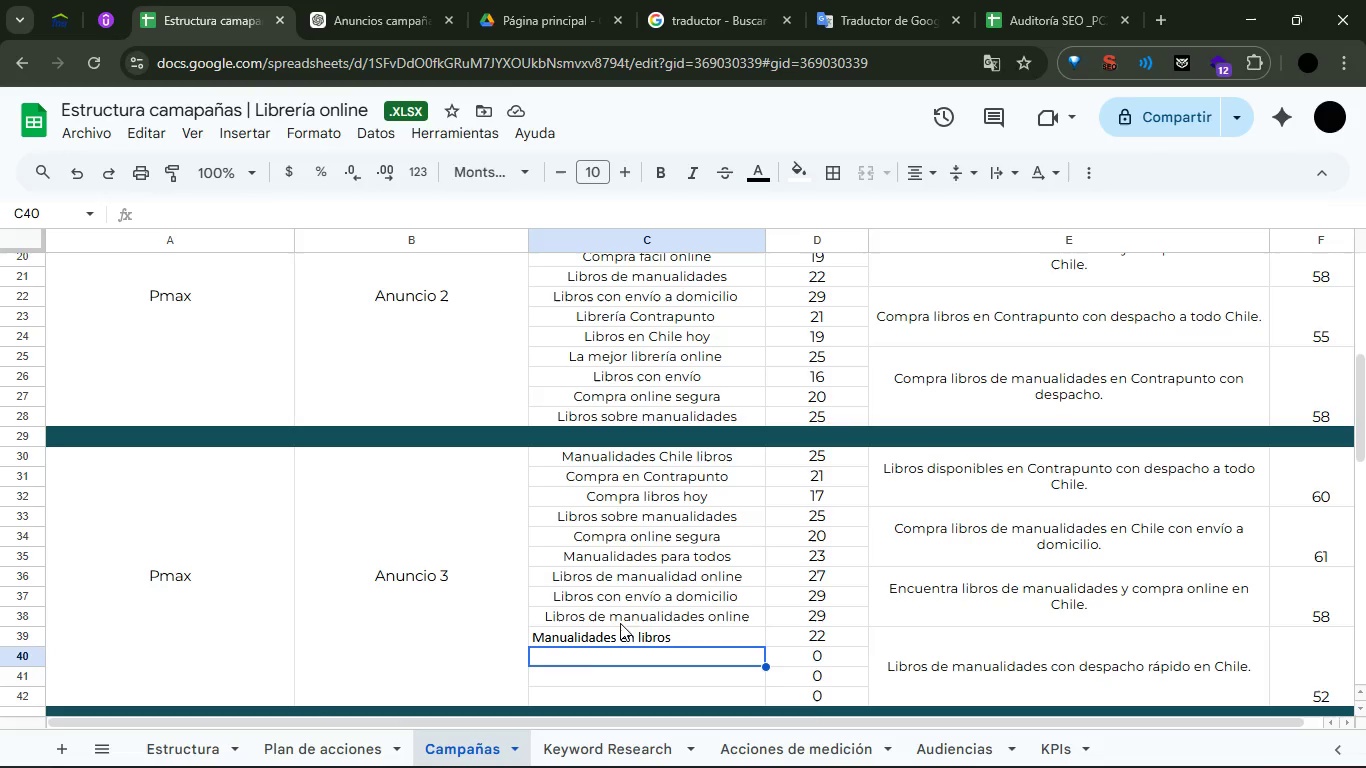 
key(Control+V)
 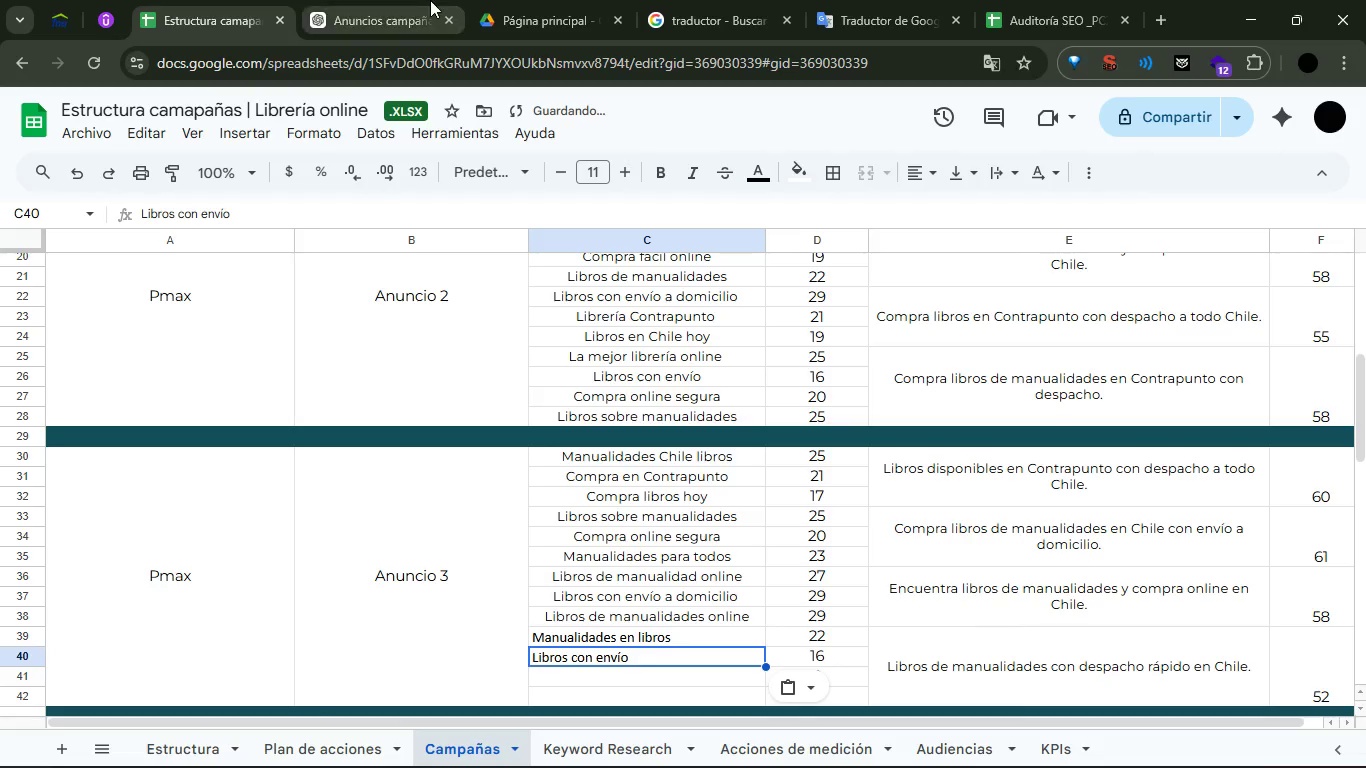 
left_click([429, 0])
 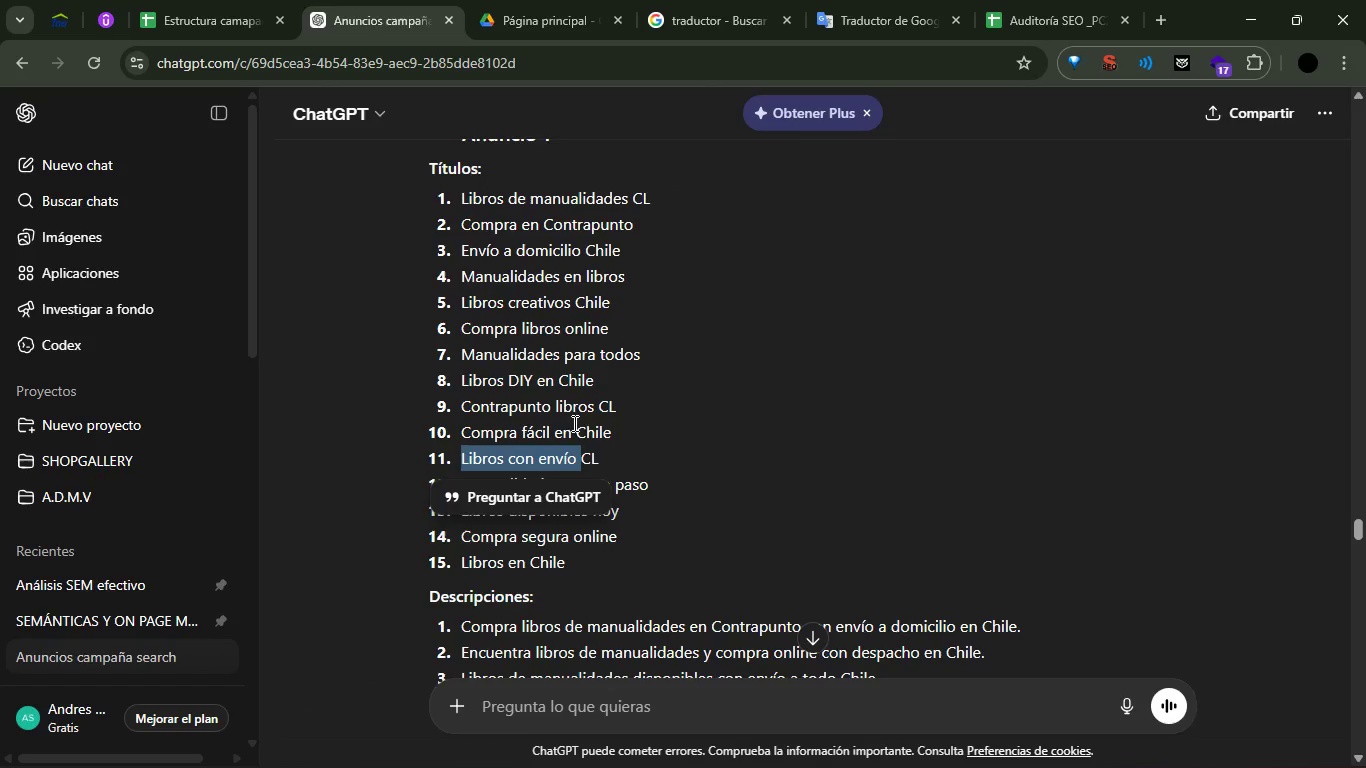 
left_click([833, 485])
 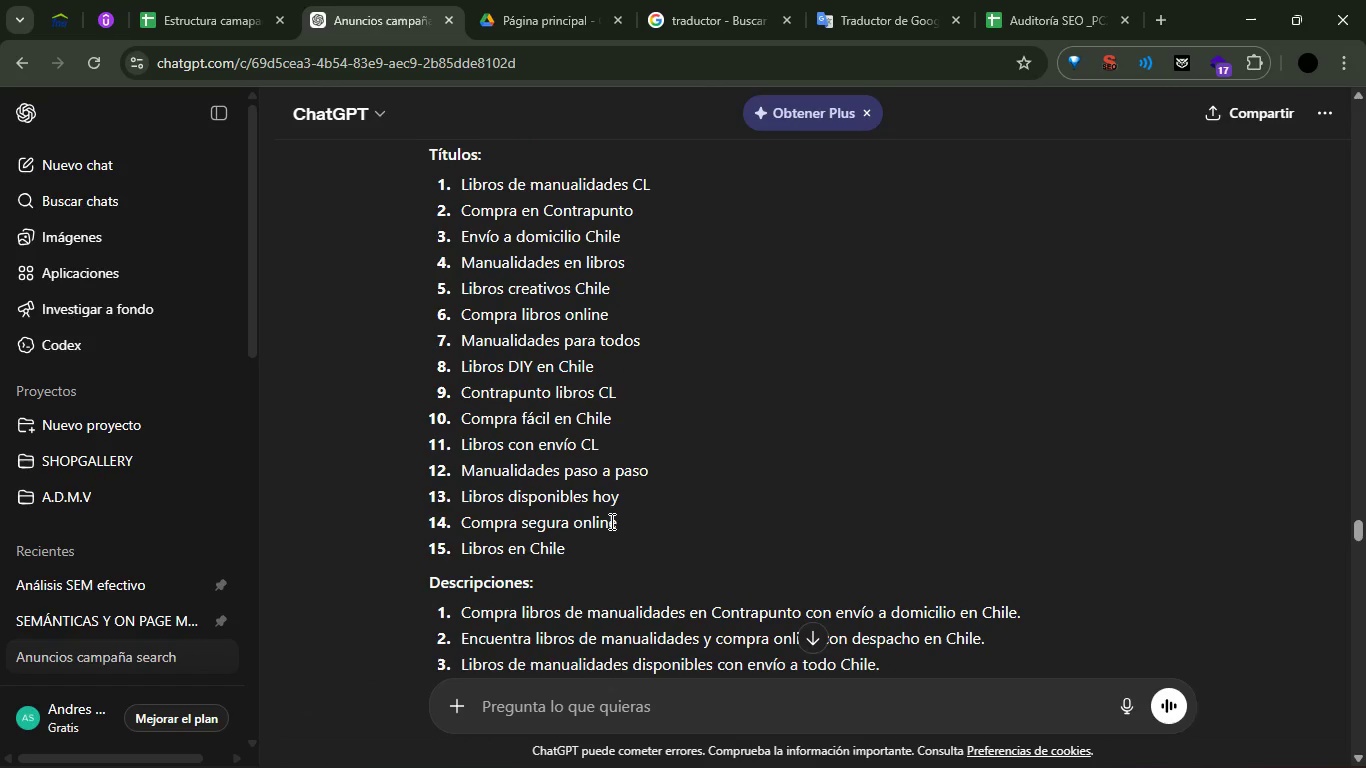 
left_click([615, 521])
 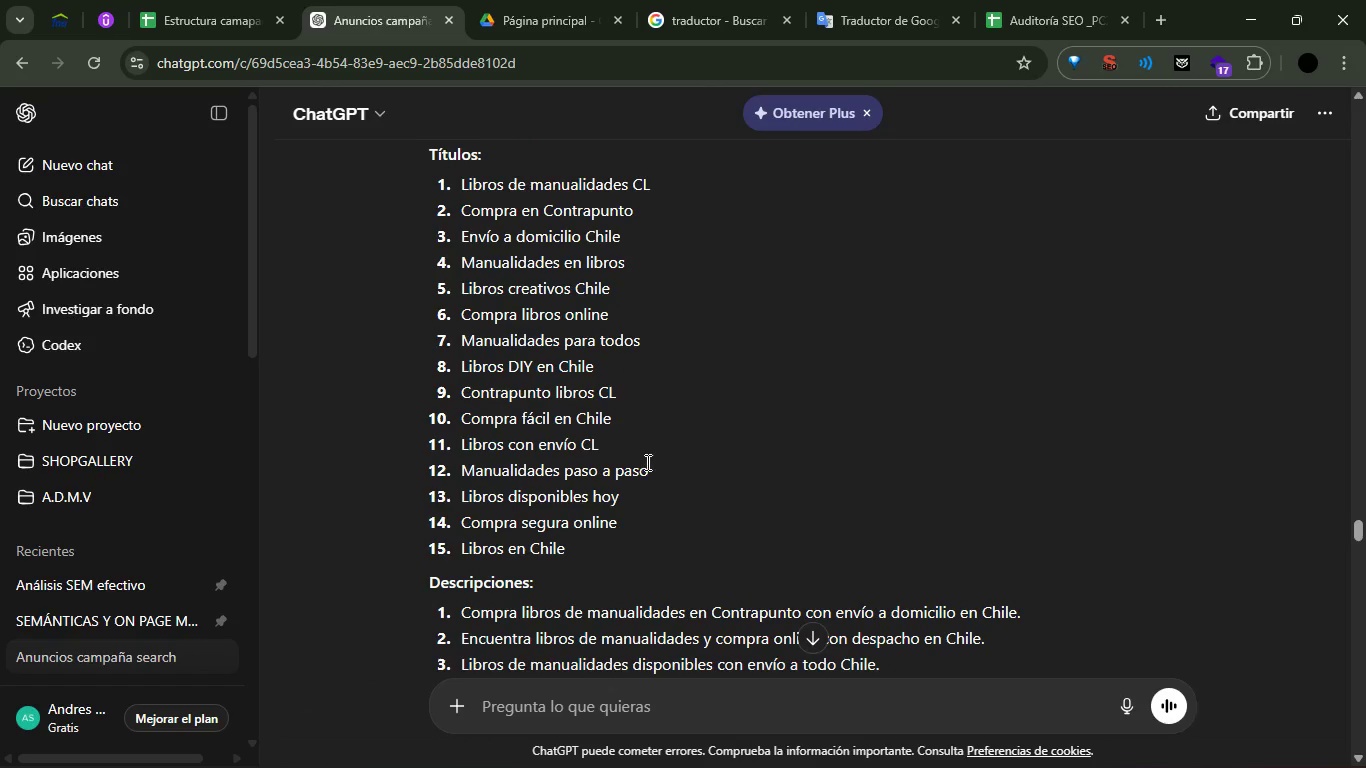 
left_click_drag(start_coordinate=[658, 469], to_coordinate=[460, 467])
 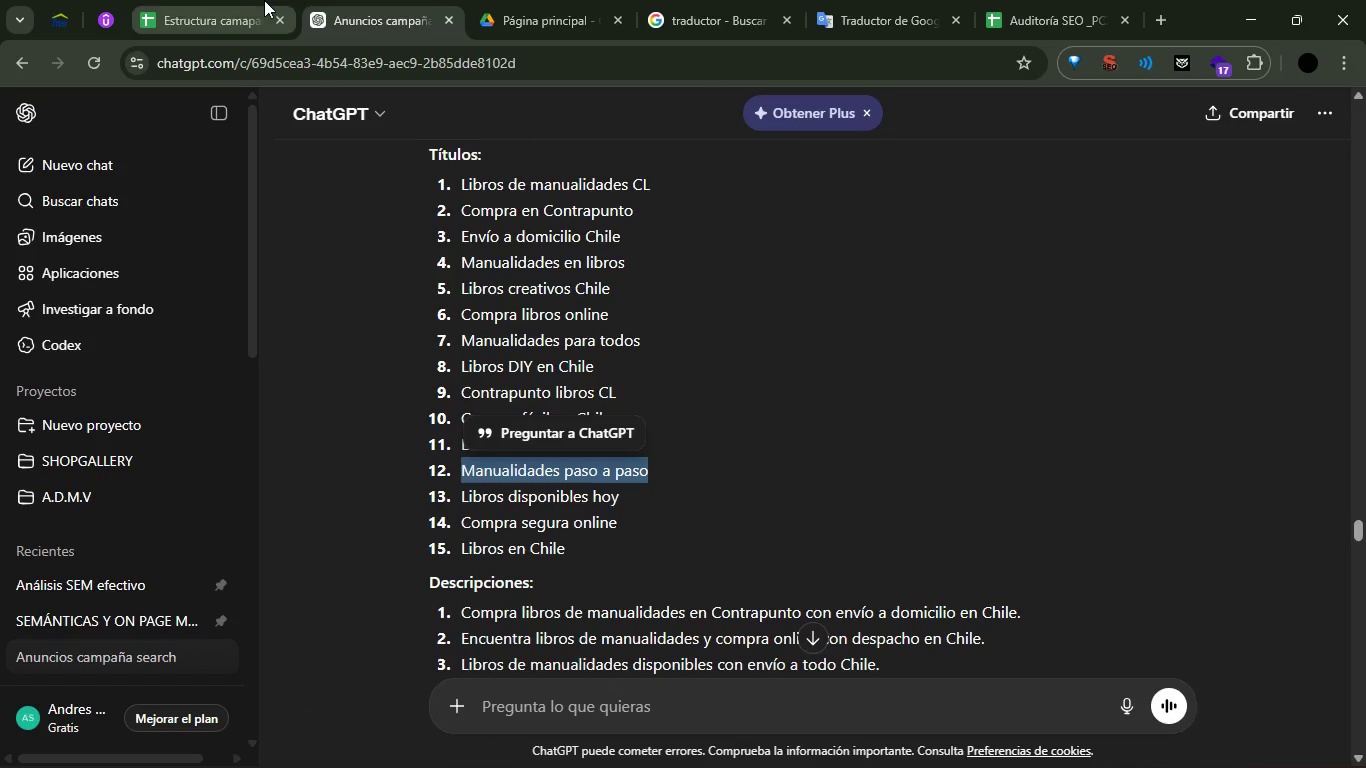 
key(Control+ControlLeft)
 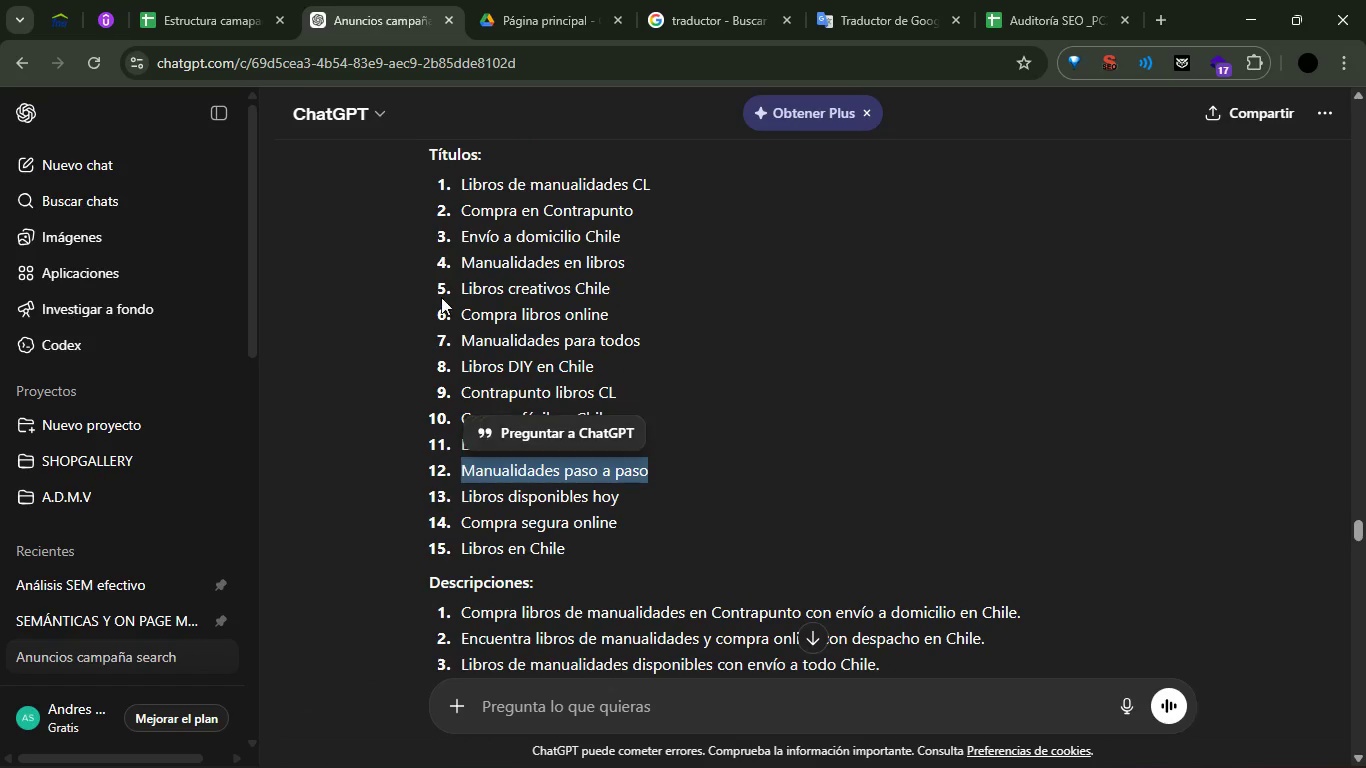 
key(Control+C)
 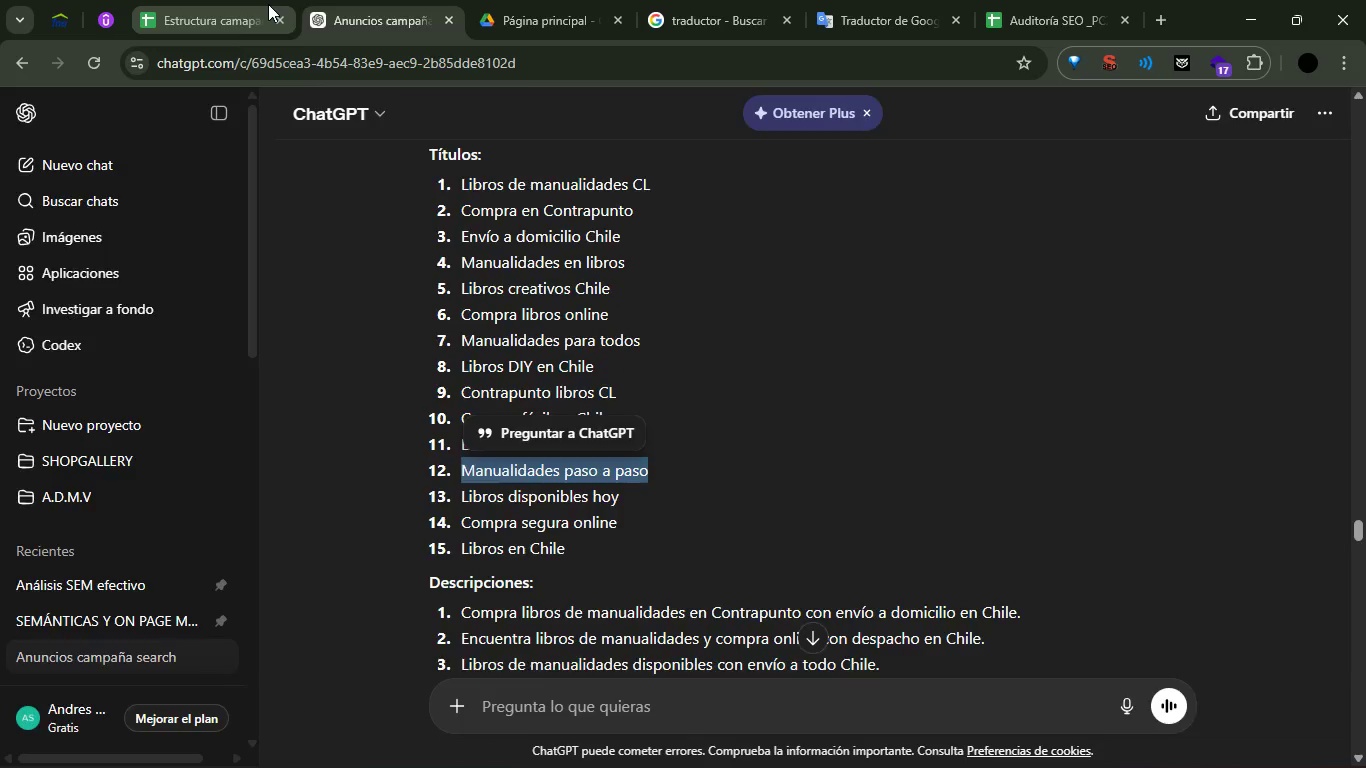 
left_click([268, 4])
 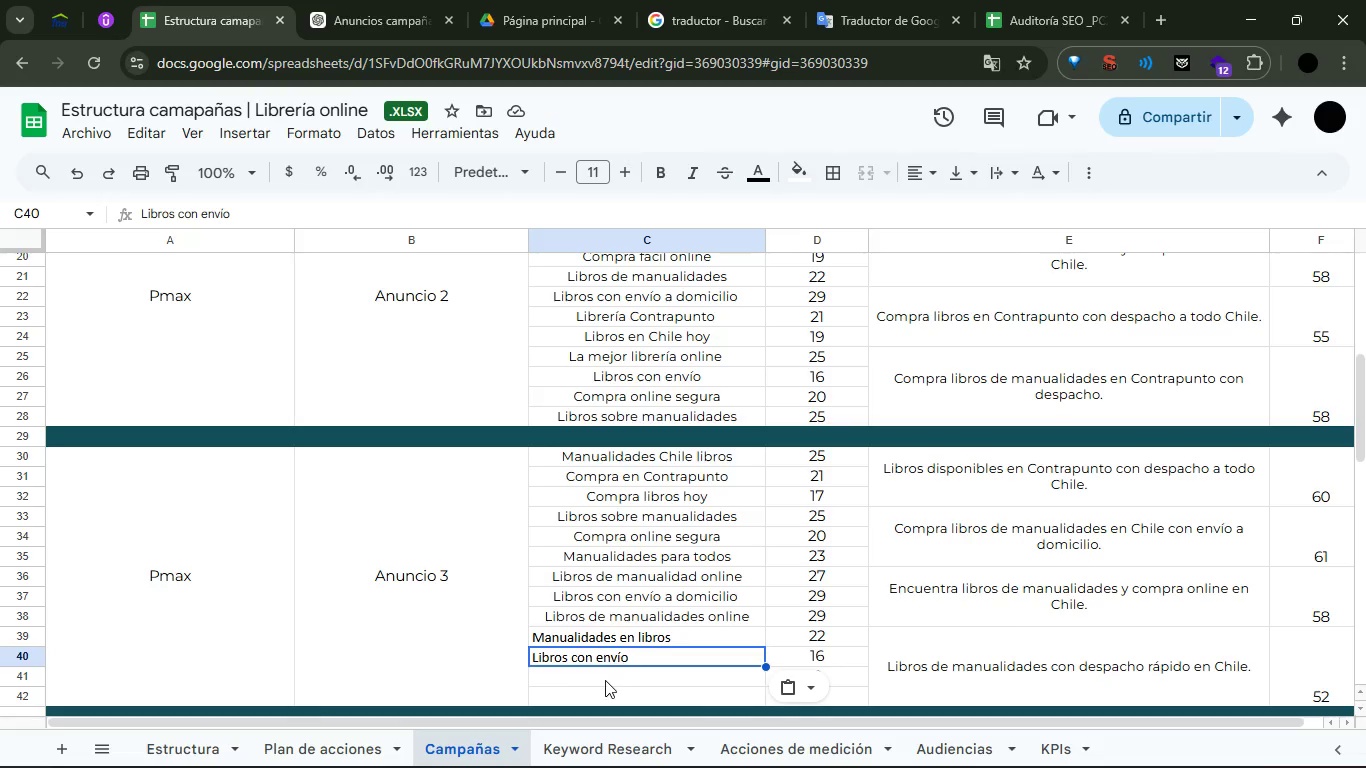 
left_click([605, 680])
 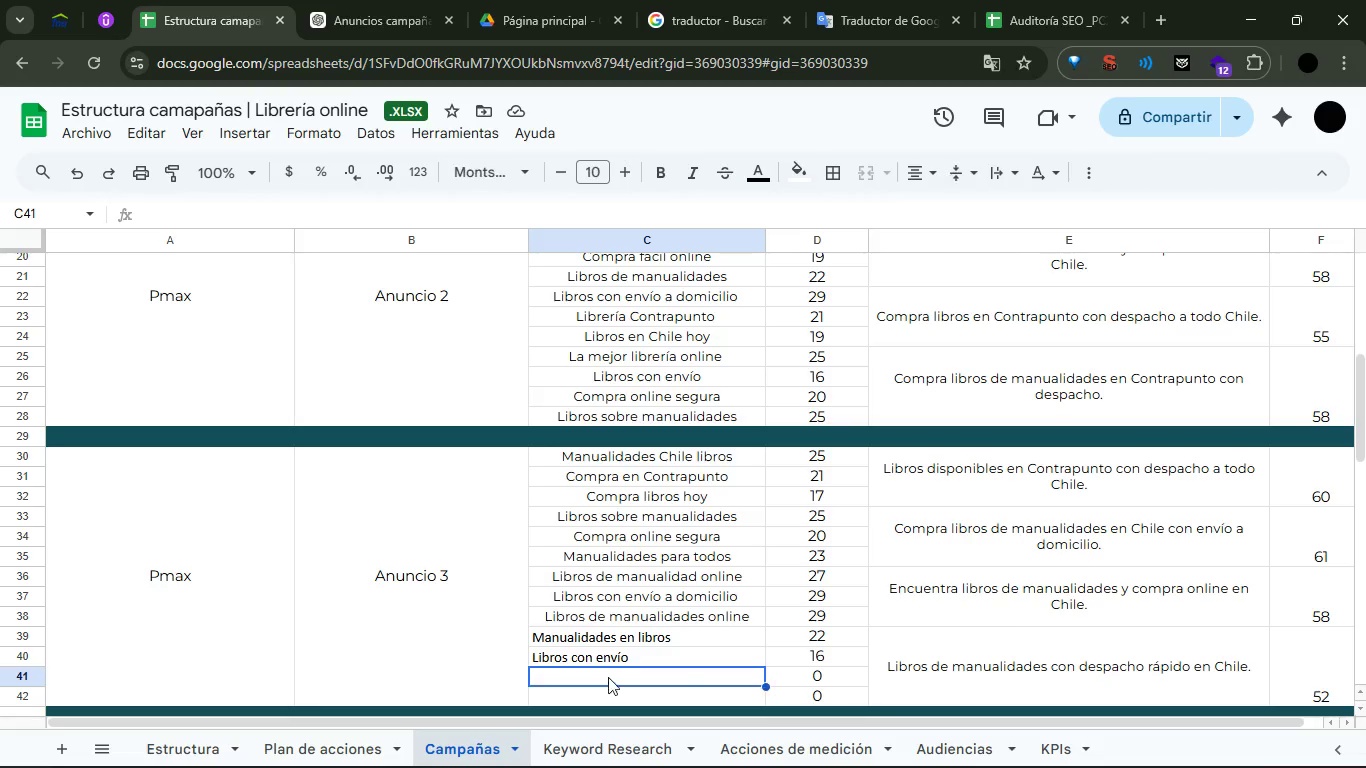 
key(Control+ControlLeft)
 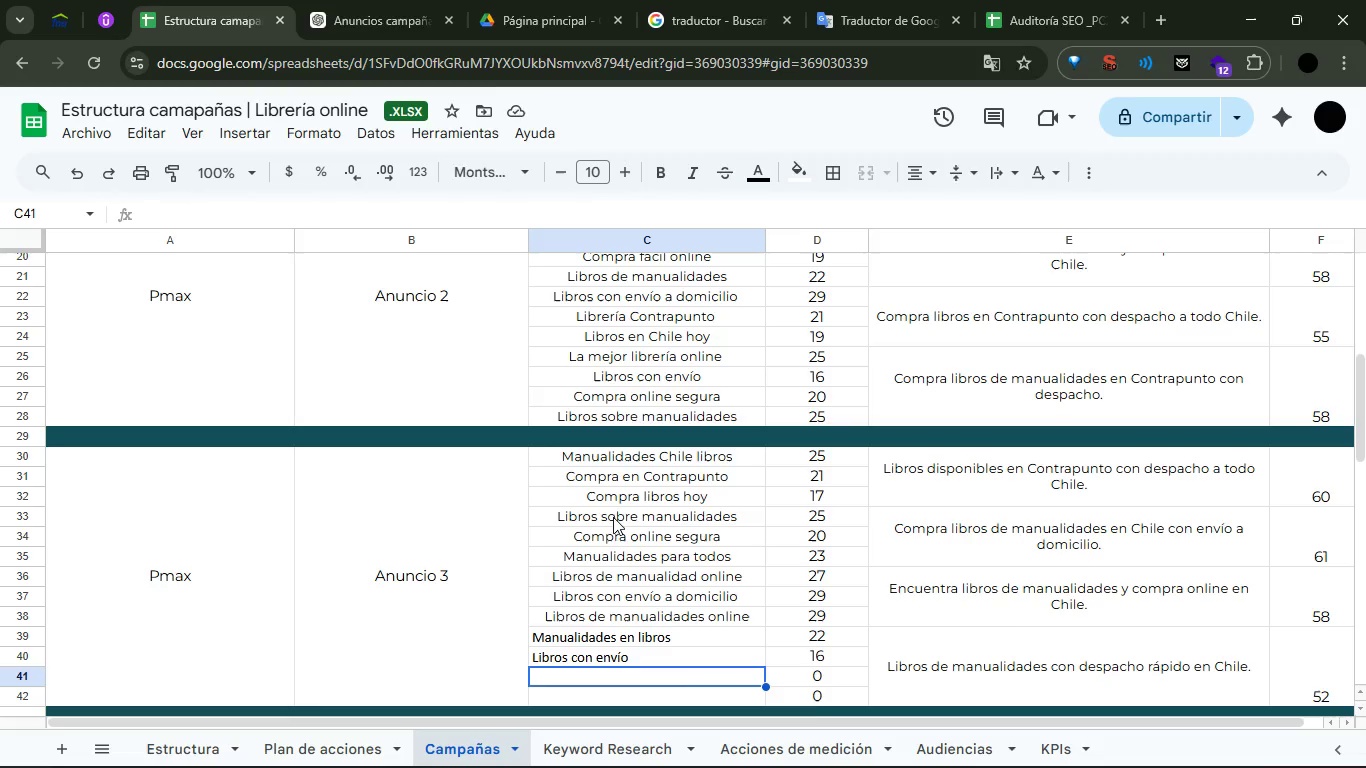 
key(Control+V)
 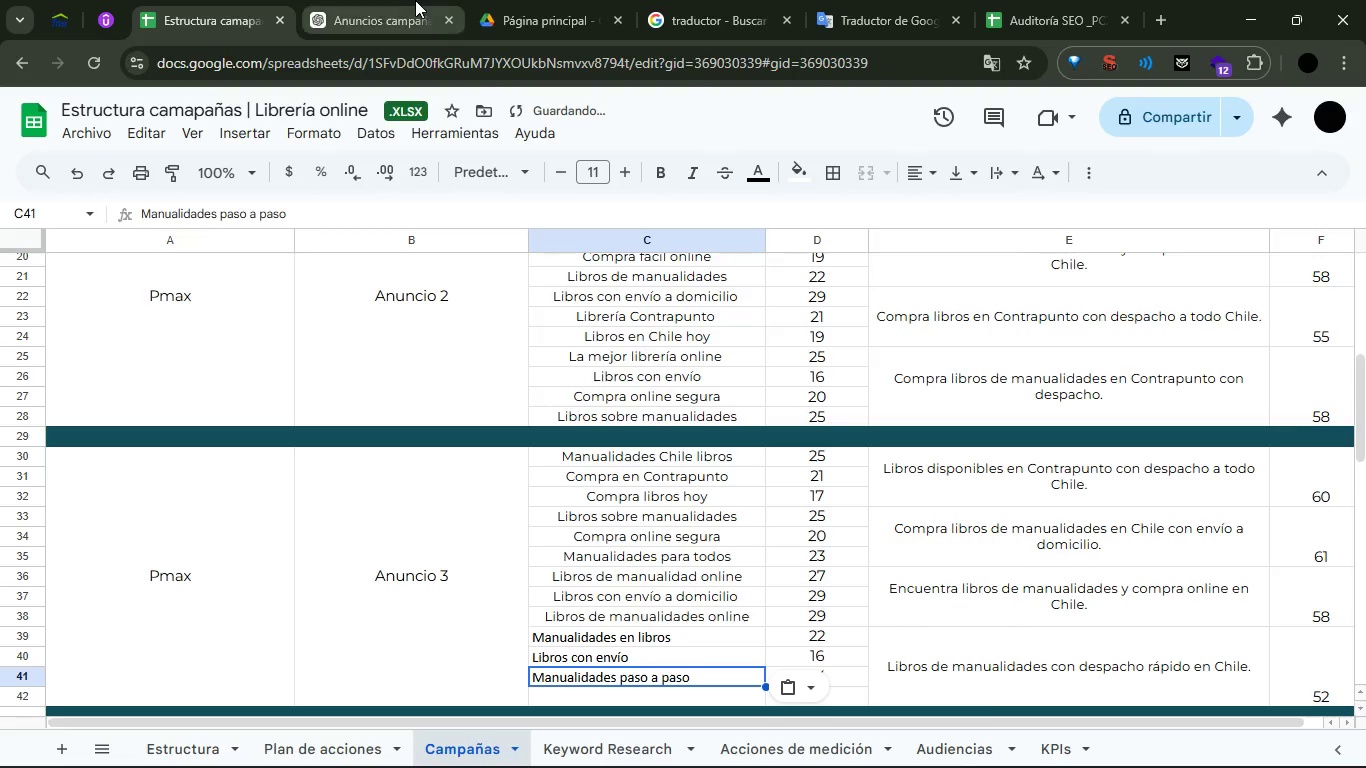 
left_click([415, 0])
 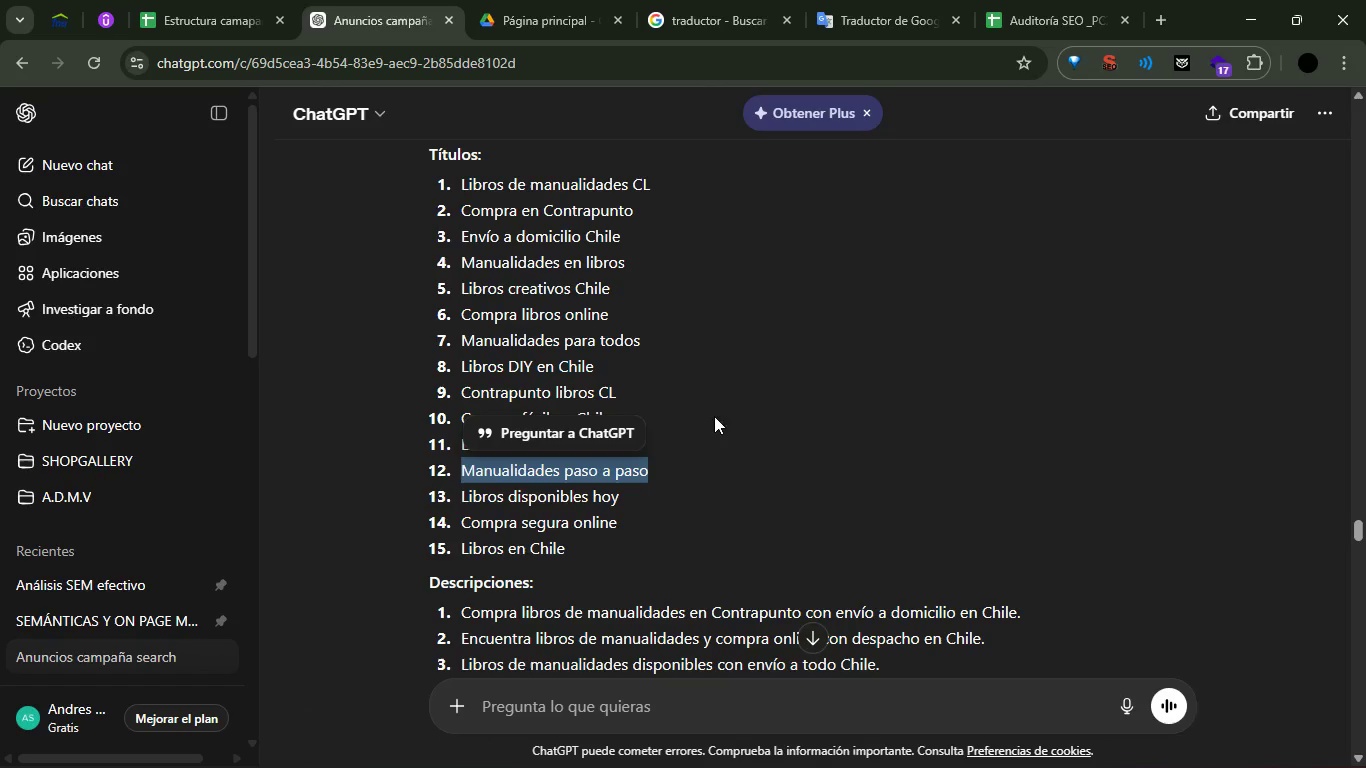 
left_click([772, 382])
 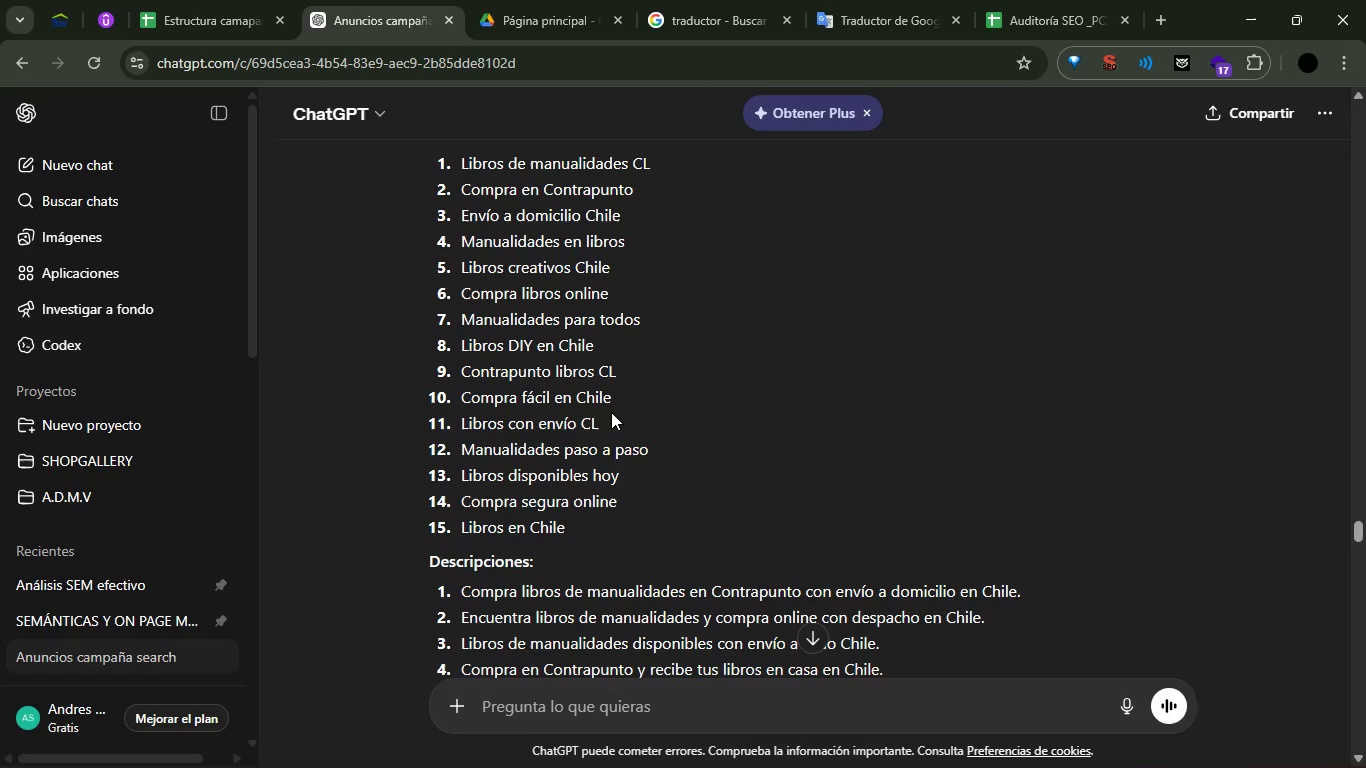 
left_click_drag(start_coordinate=[632, 403], to_coordinate=[464, 396])
 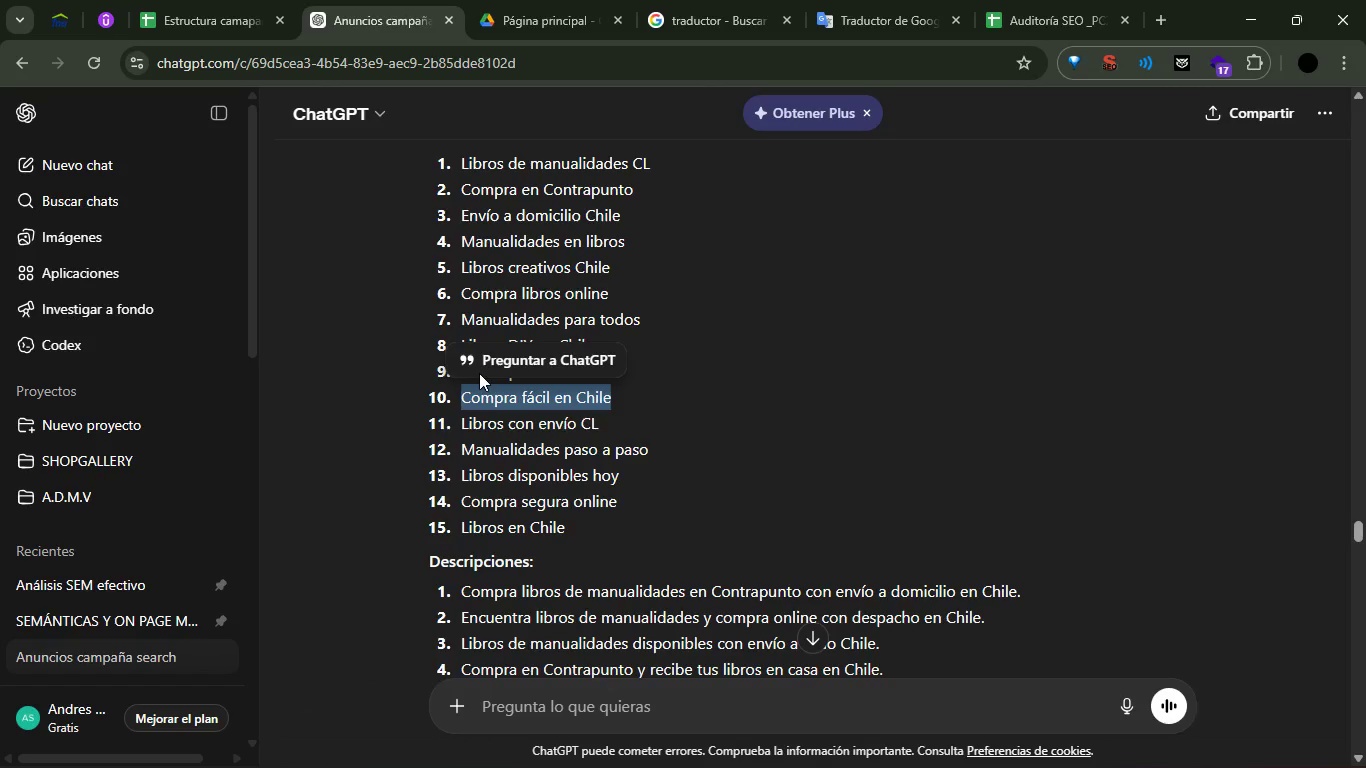 
key(Control+C)
 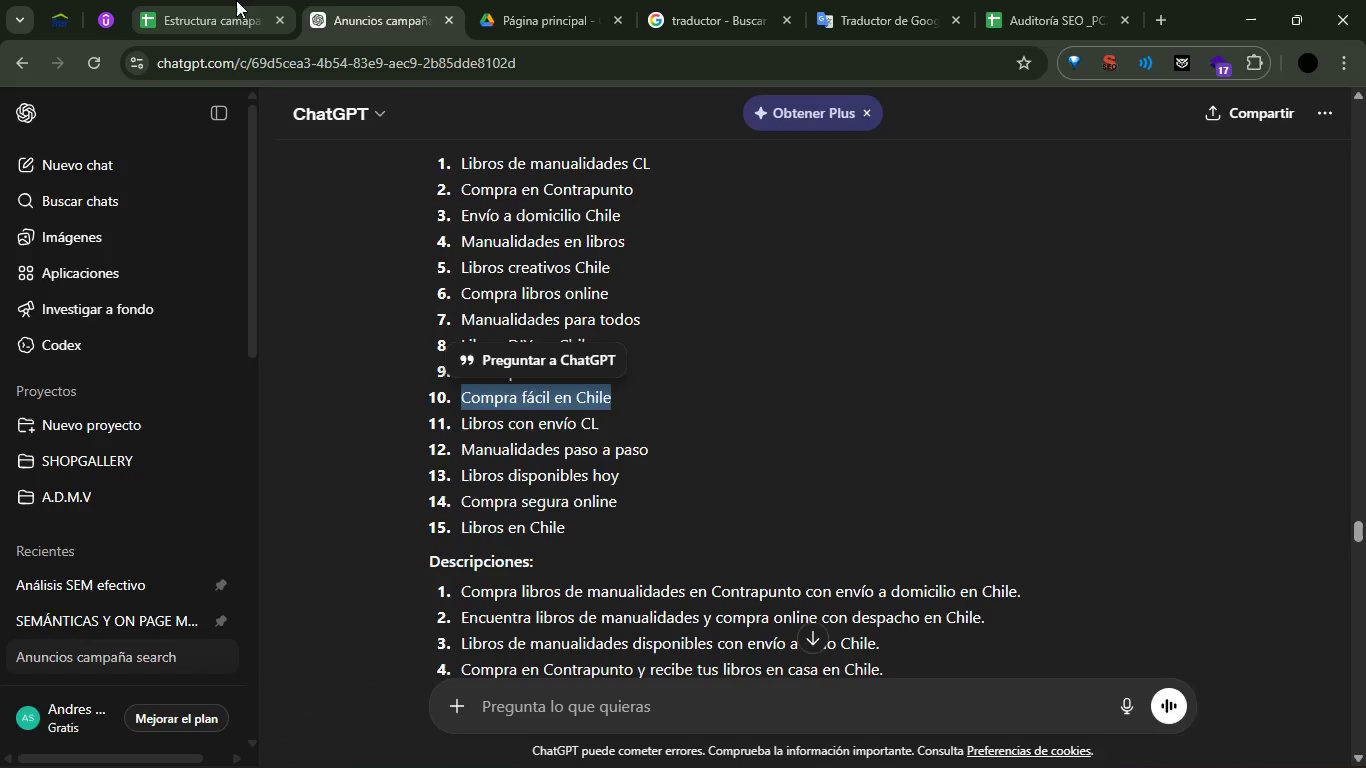 
left_click([230, 0])
 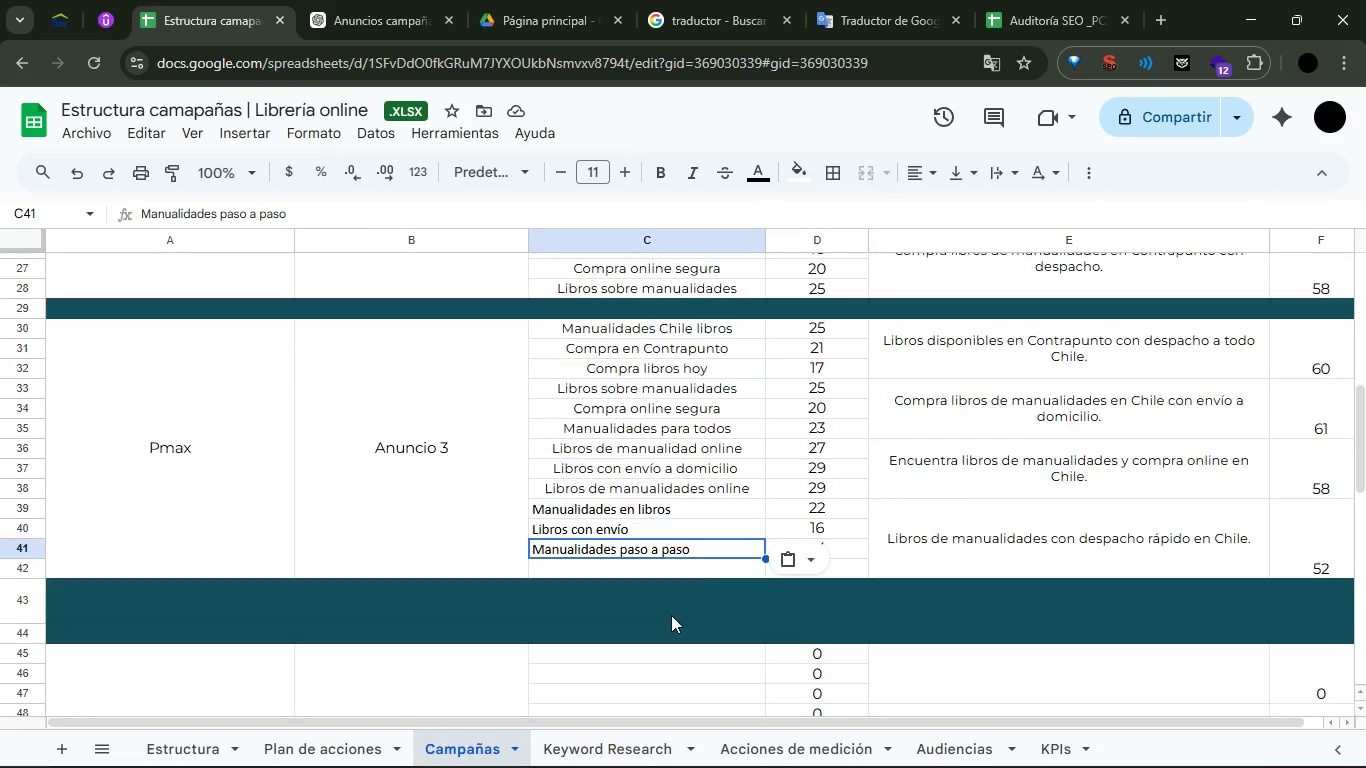 
left_click([683, 567])
 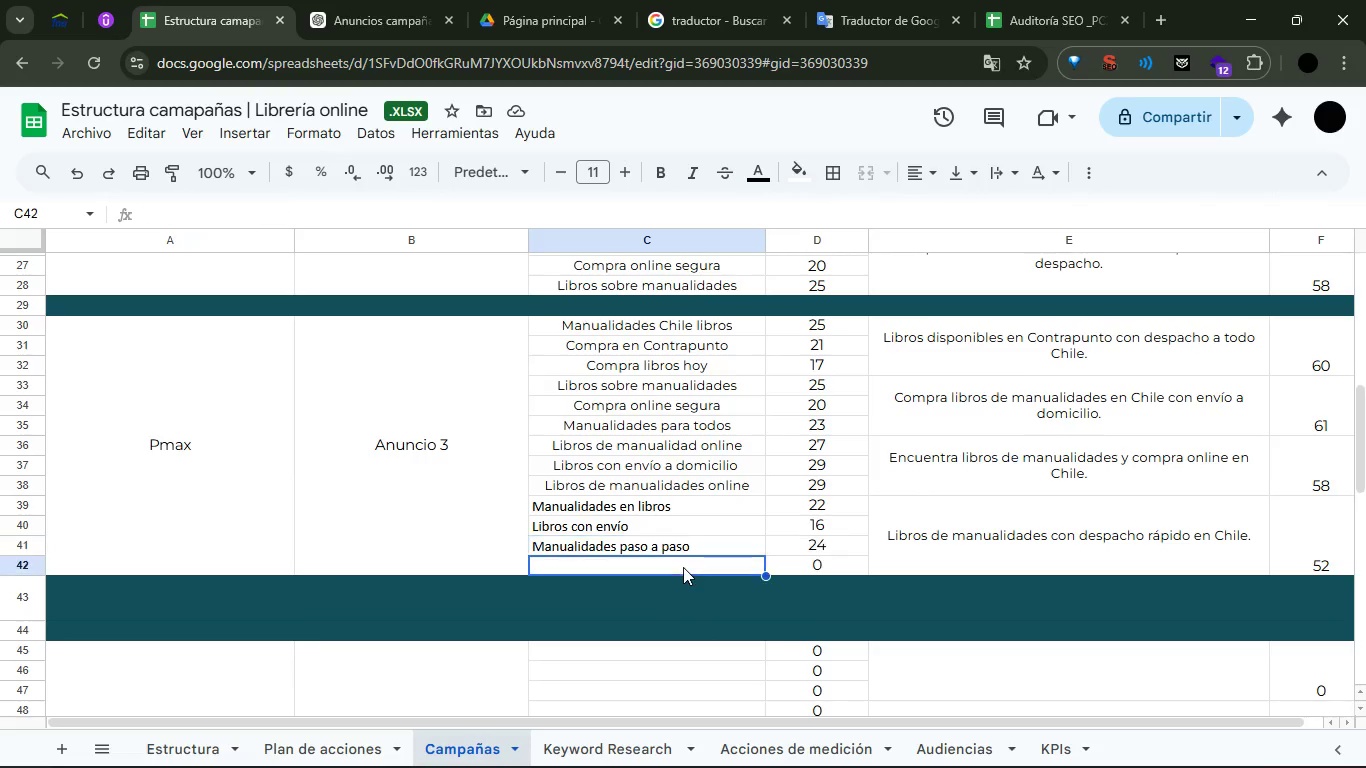 
key(Control+V)
 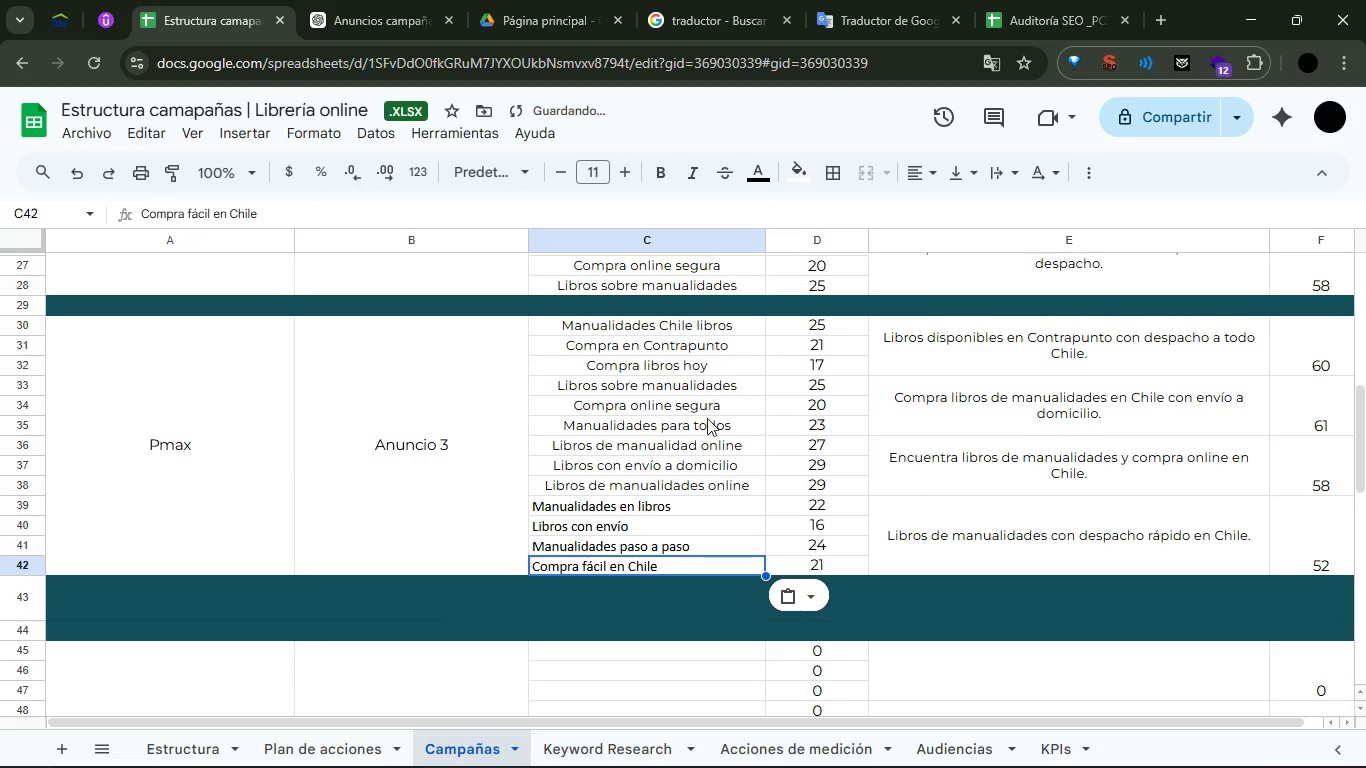 
left_click_drag(start_coordinate=[707, 415], to_coordinate=[695, 465])
 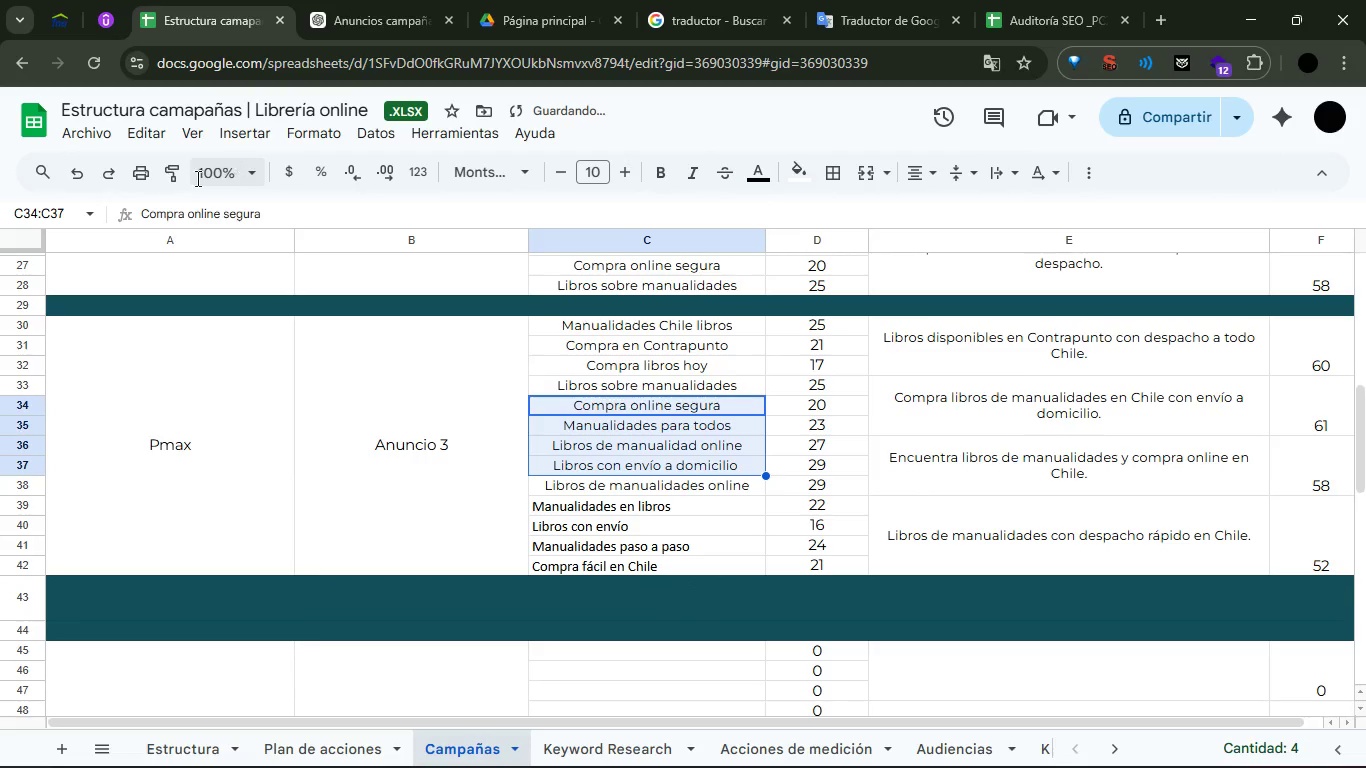 
left_click([175, 175])
 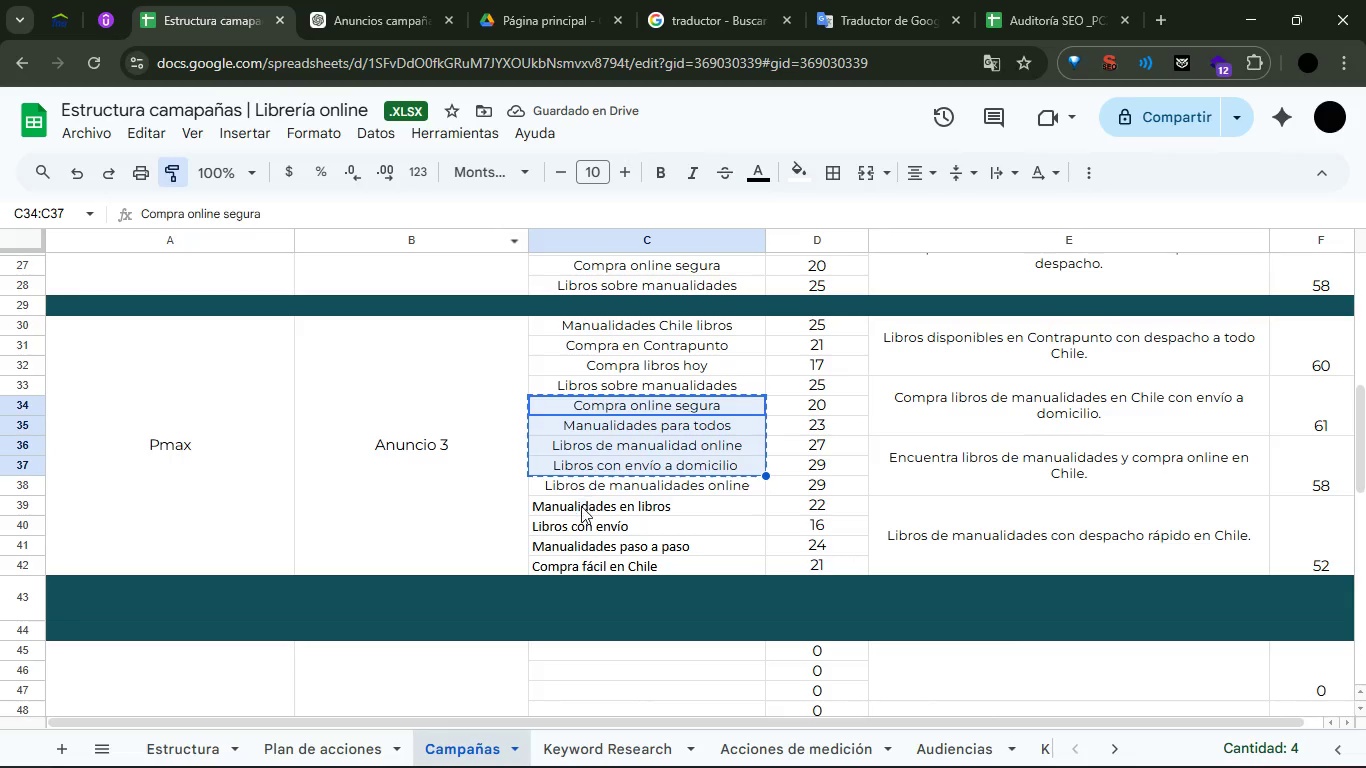 
left_click([581, 506])
 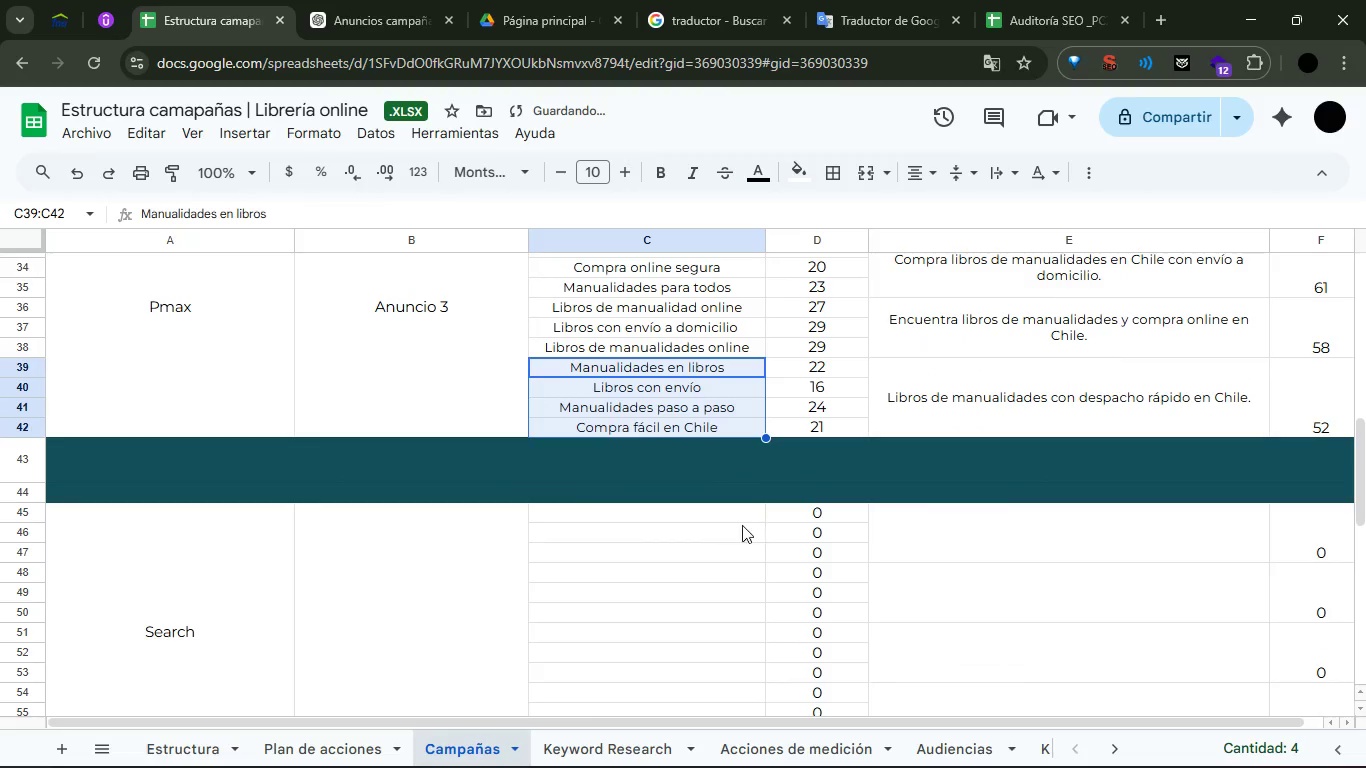 
left_click_drag(start_coordinate=[652, 567], to_coordinate=[645, 570])
 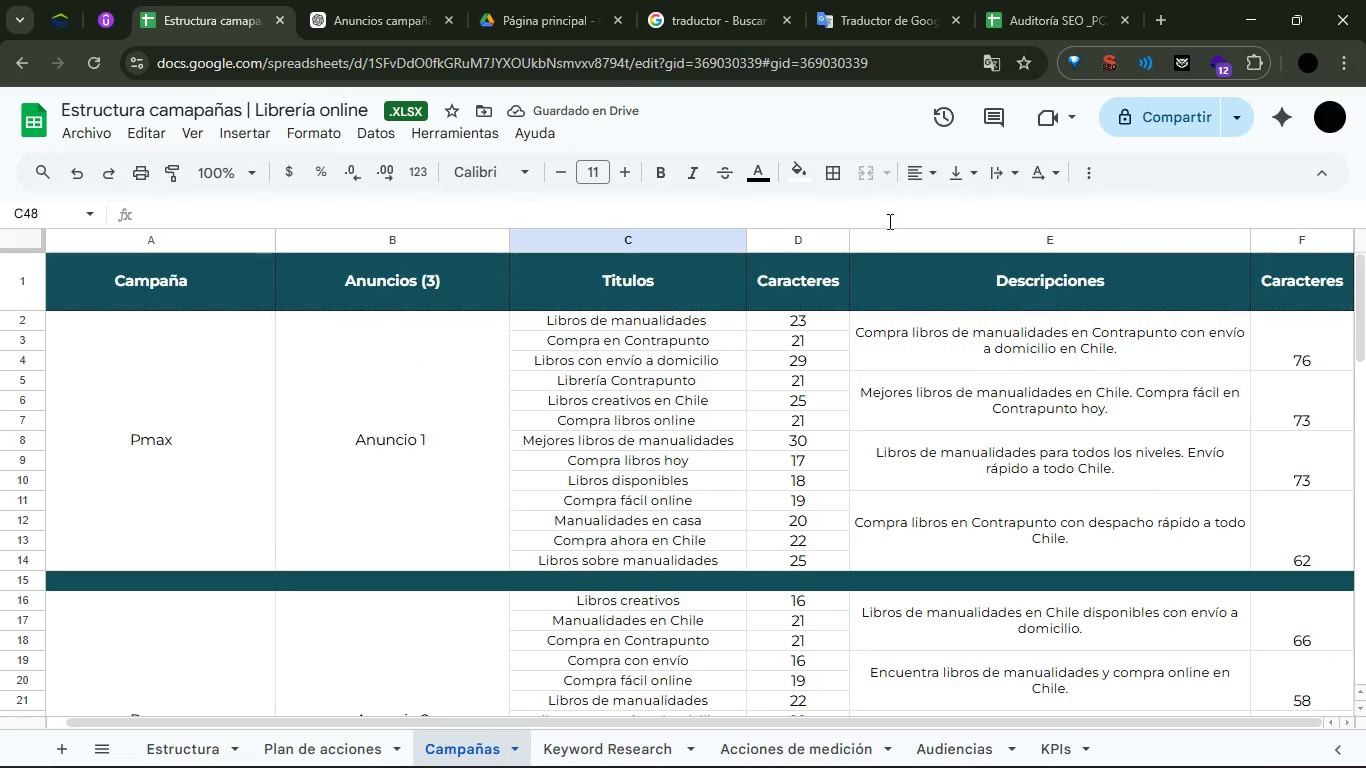 
left_click([15, 236])
 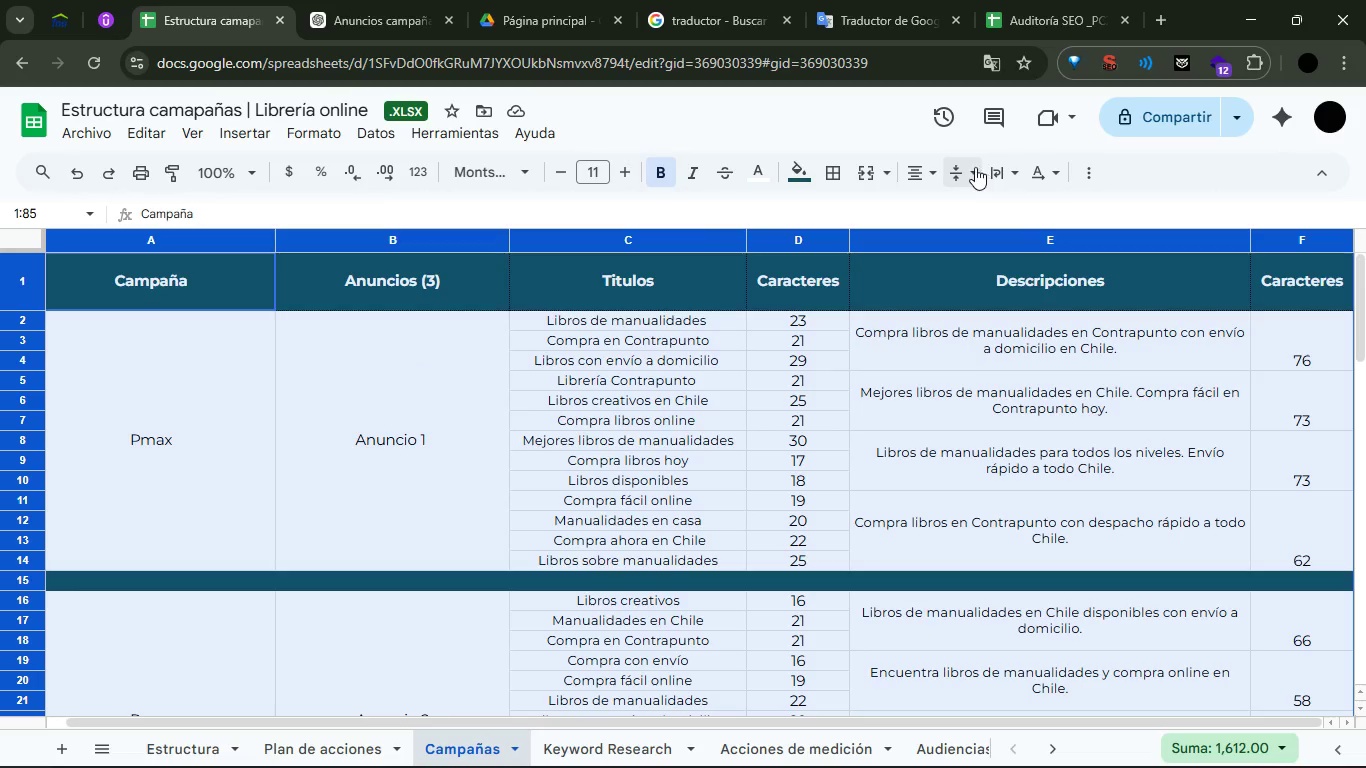 
left_click([972, 168])
 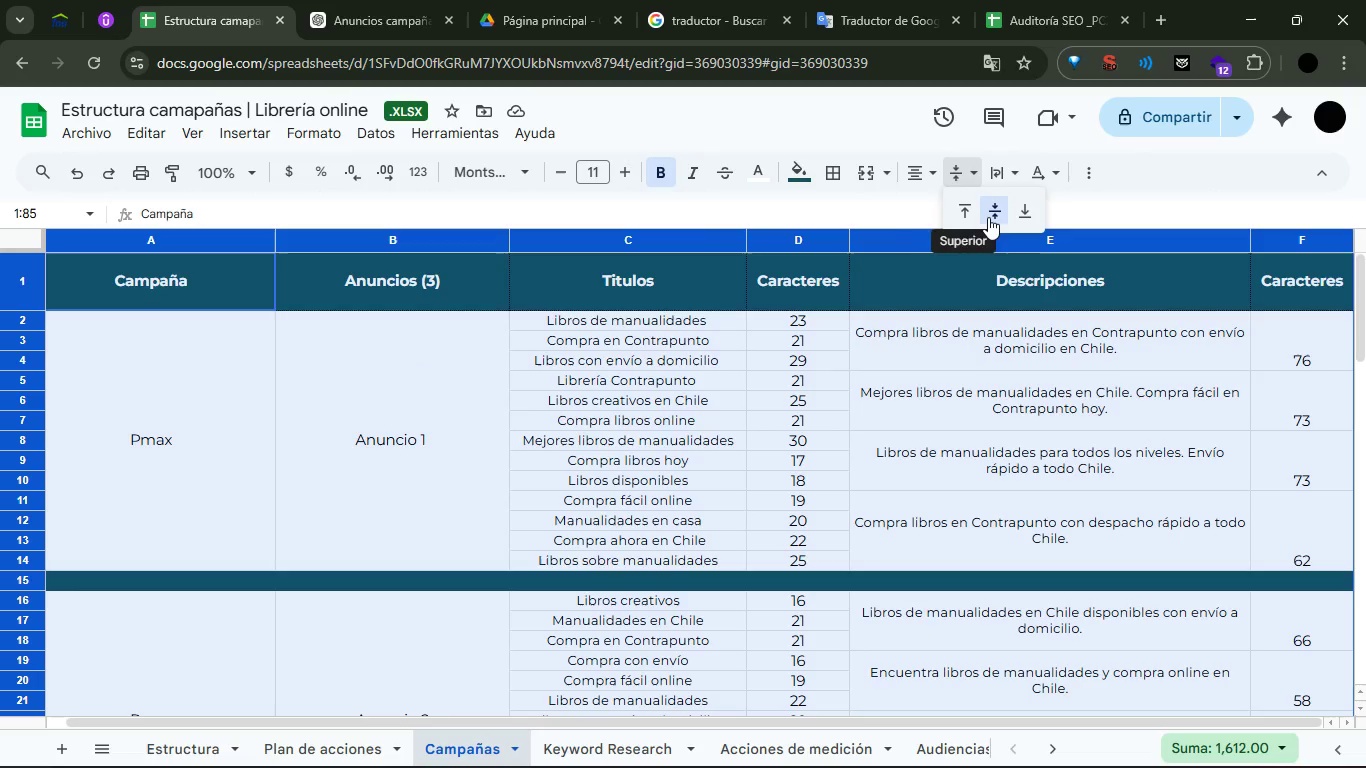 
left_click([988, 217])
 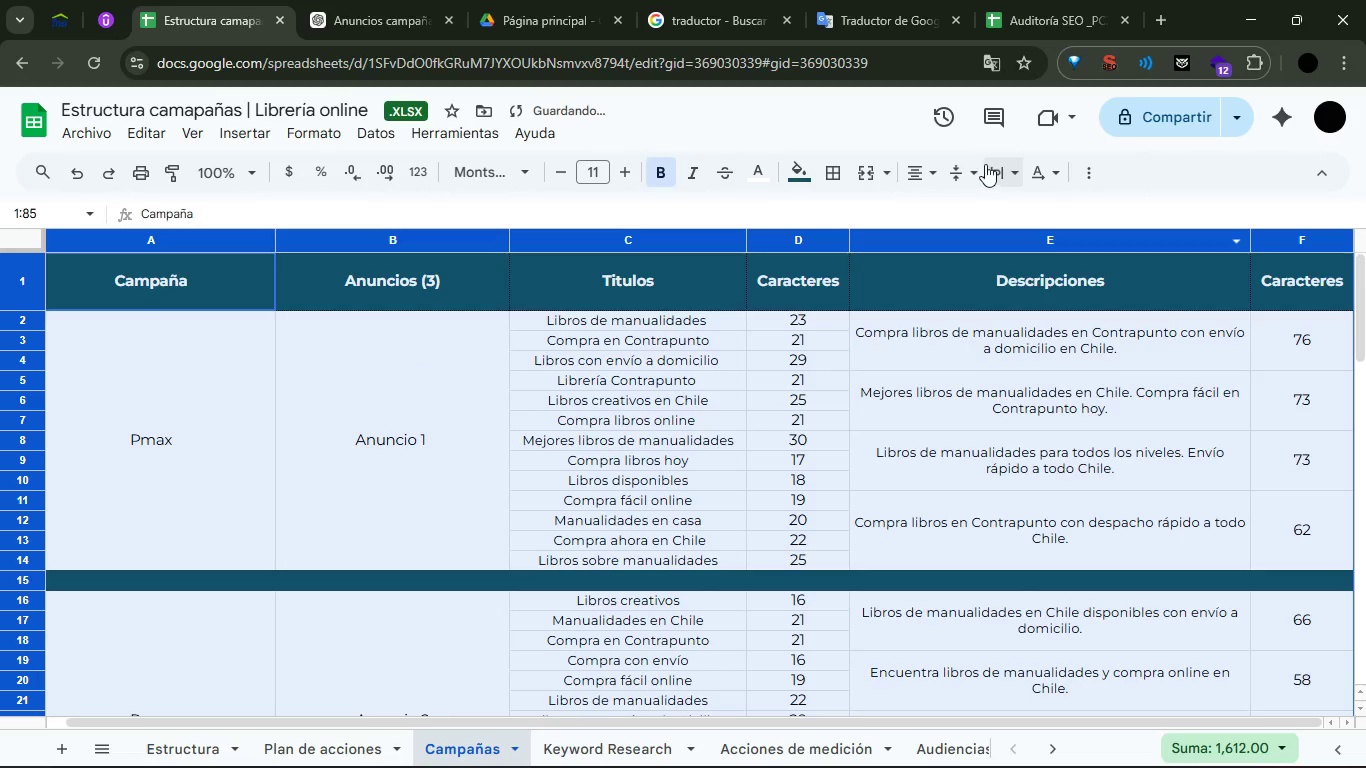 
left_click([807, 535])
 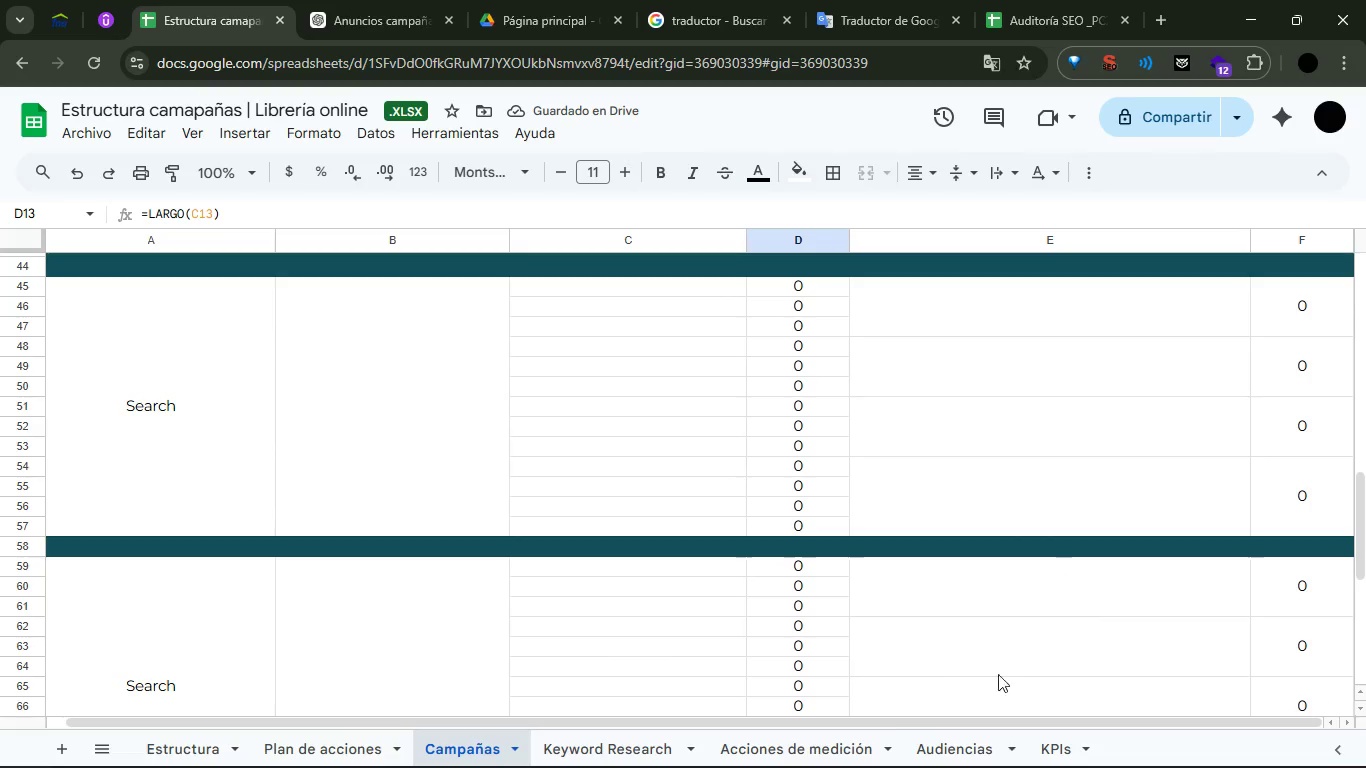 
left_click([760, 741])
 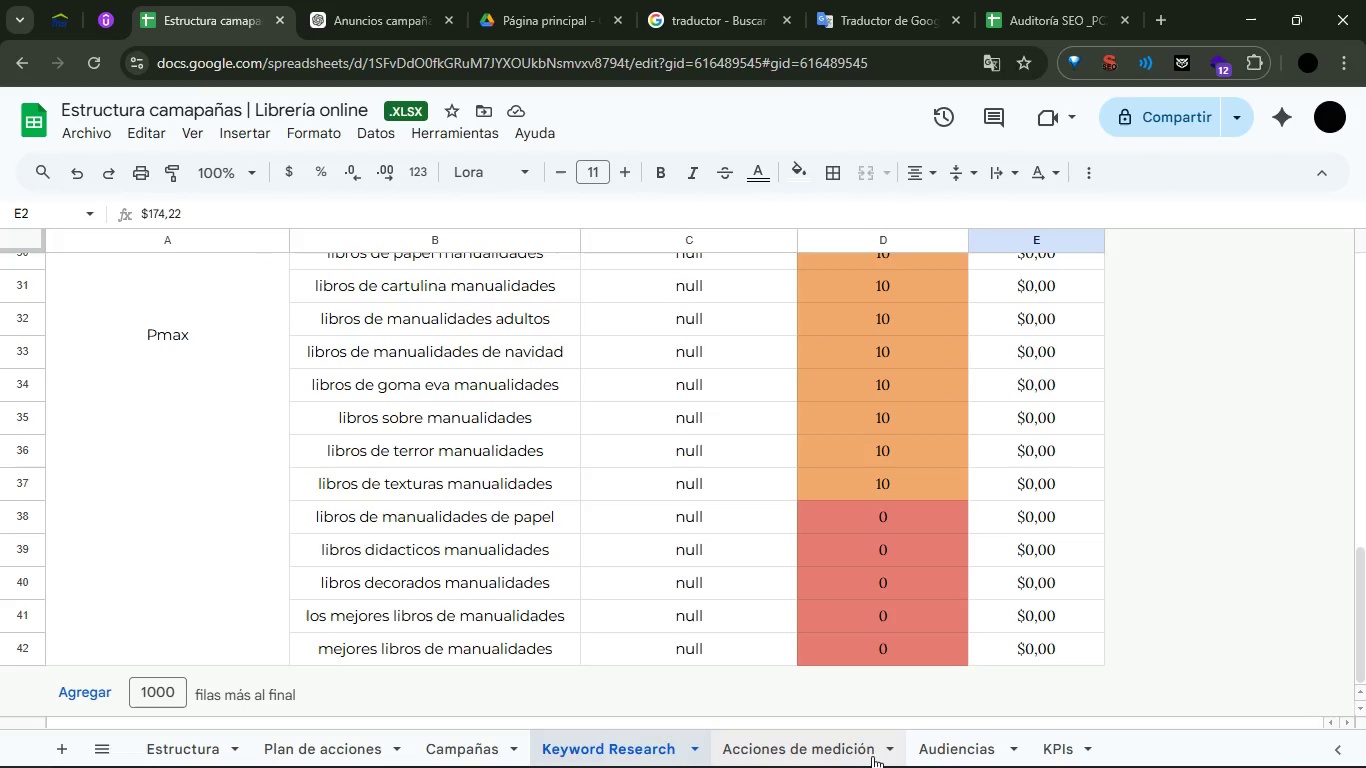 
left_click([872, 756])
 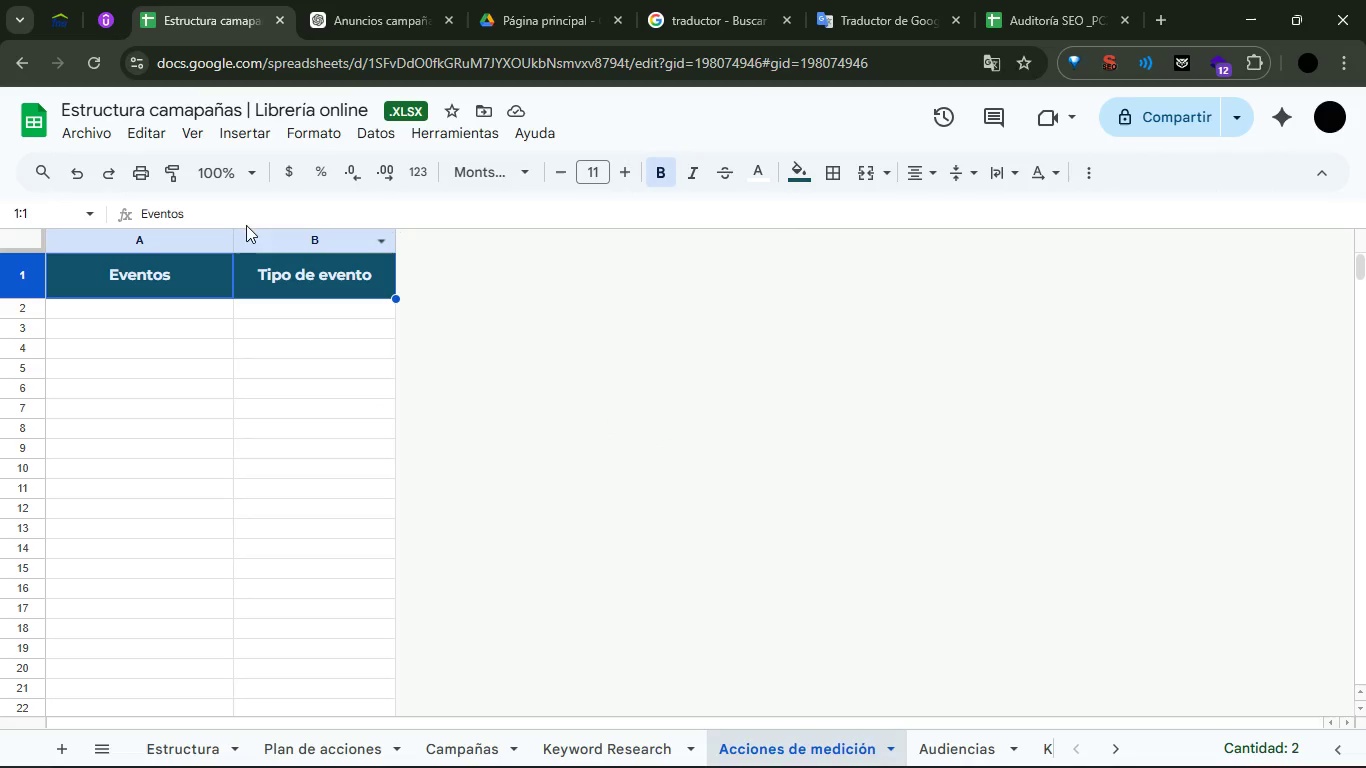 
wait(6.59)
 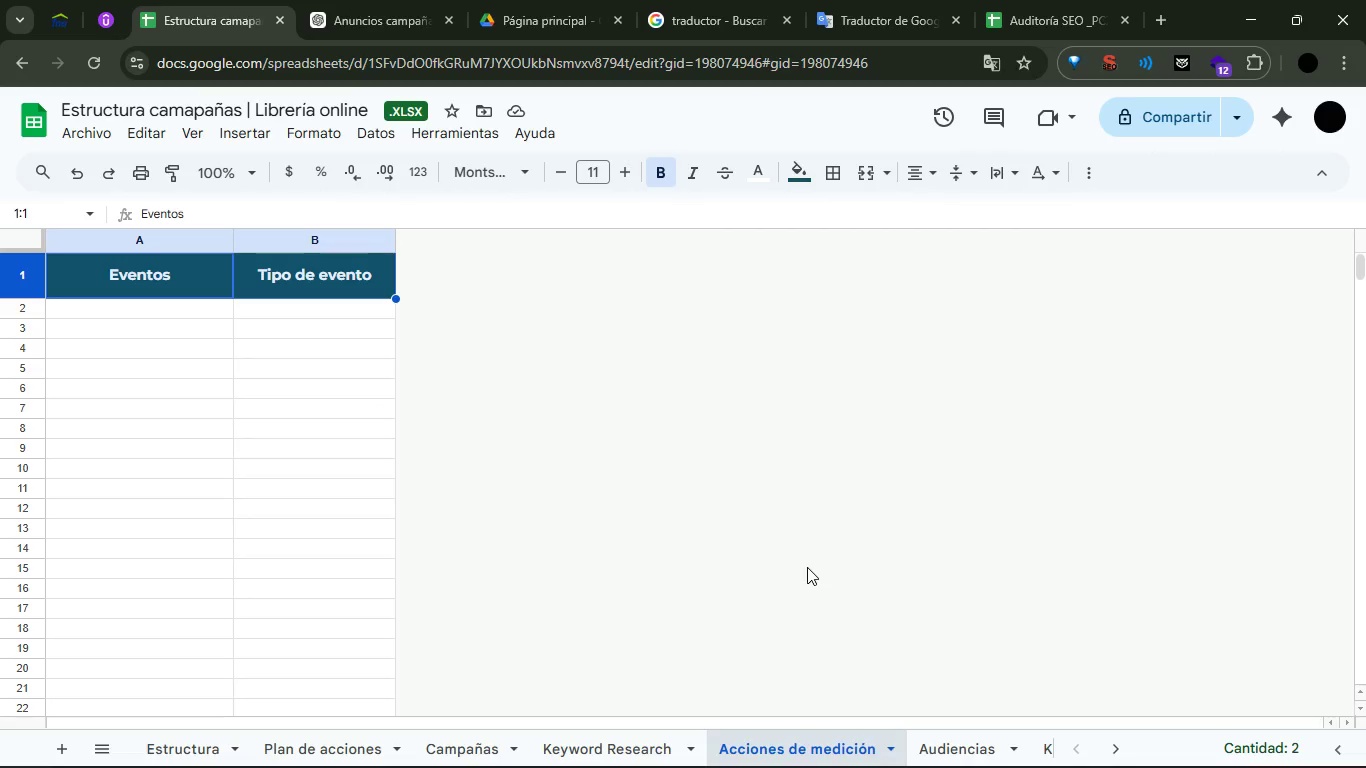 
left_click_drag(start_coordinate=[234, 238], to_coordinate=[527, 290])
 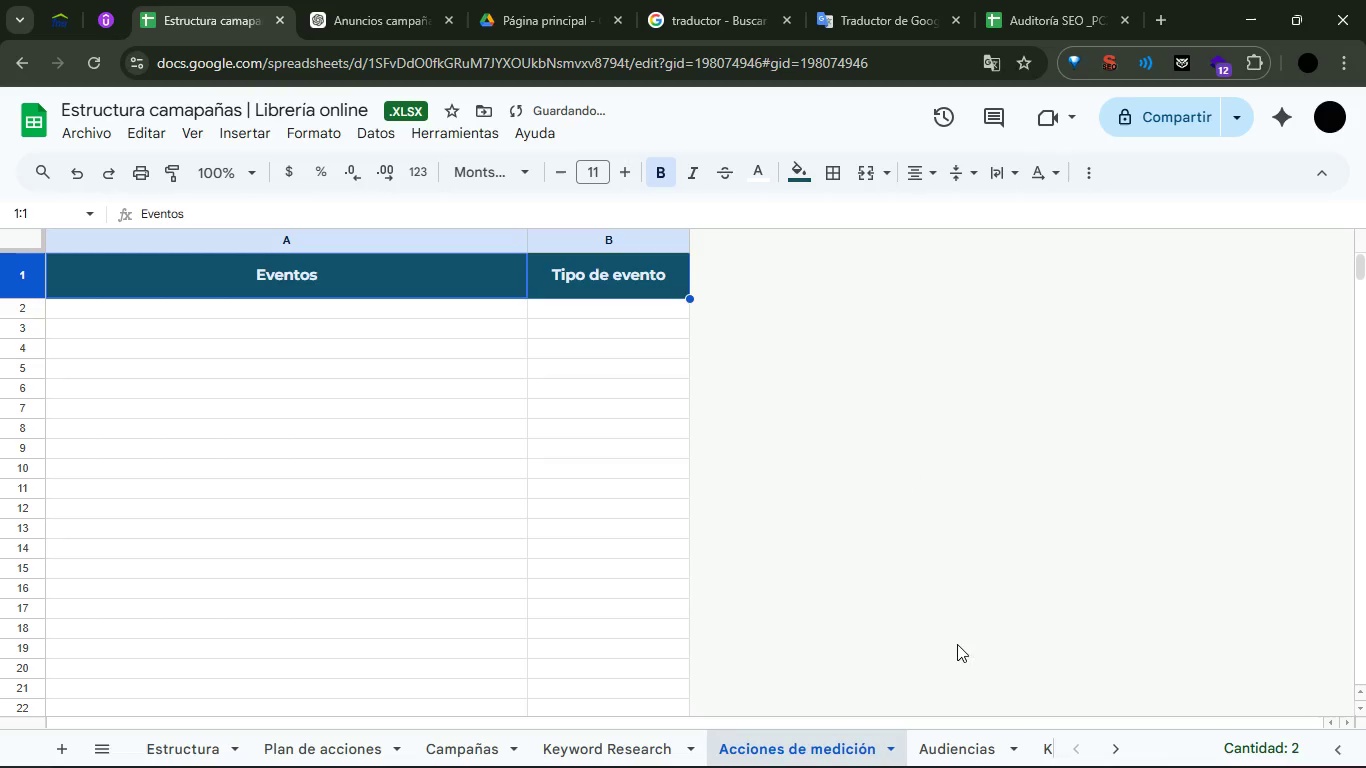 
left_click([949, 746])
 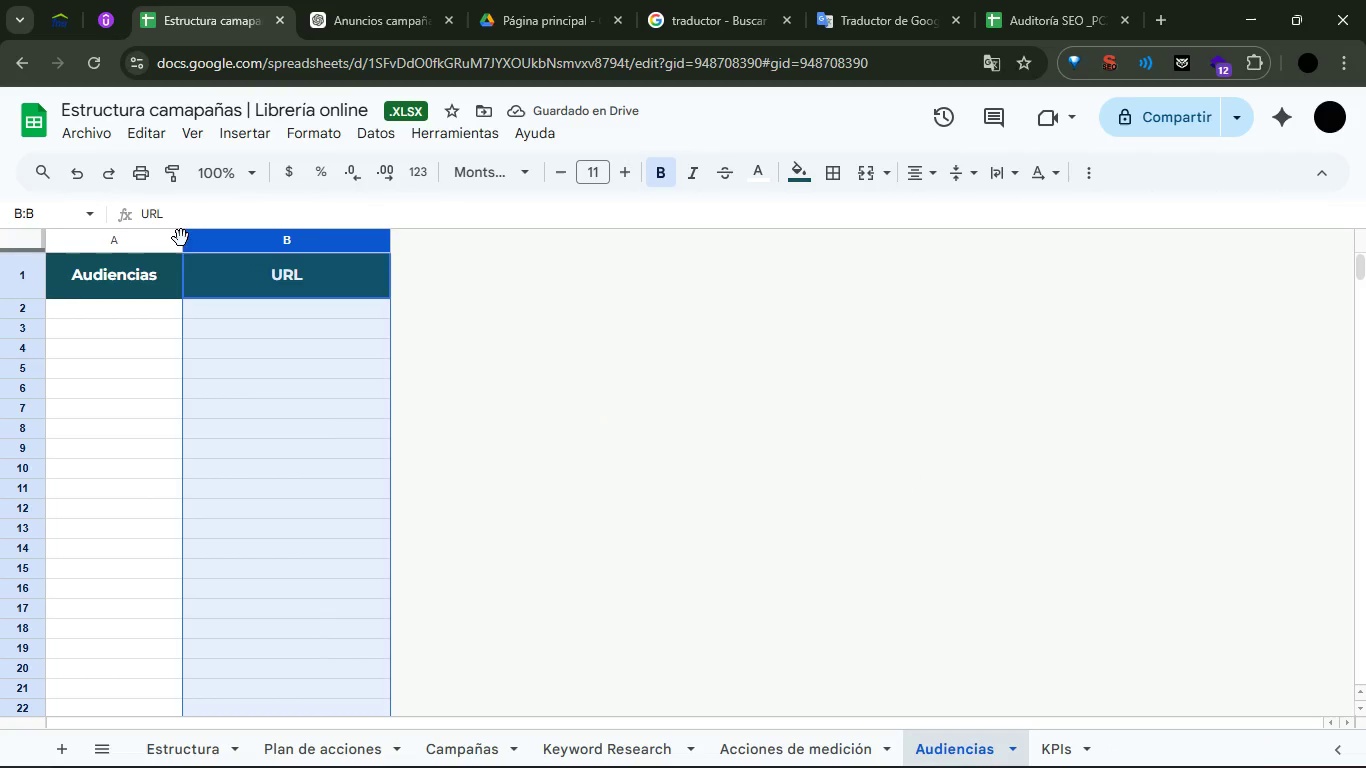 
left_click_drag(start_coordinate=[180, 241], to_coordinate=[401, 292])
 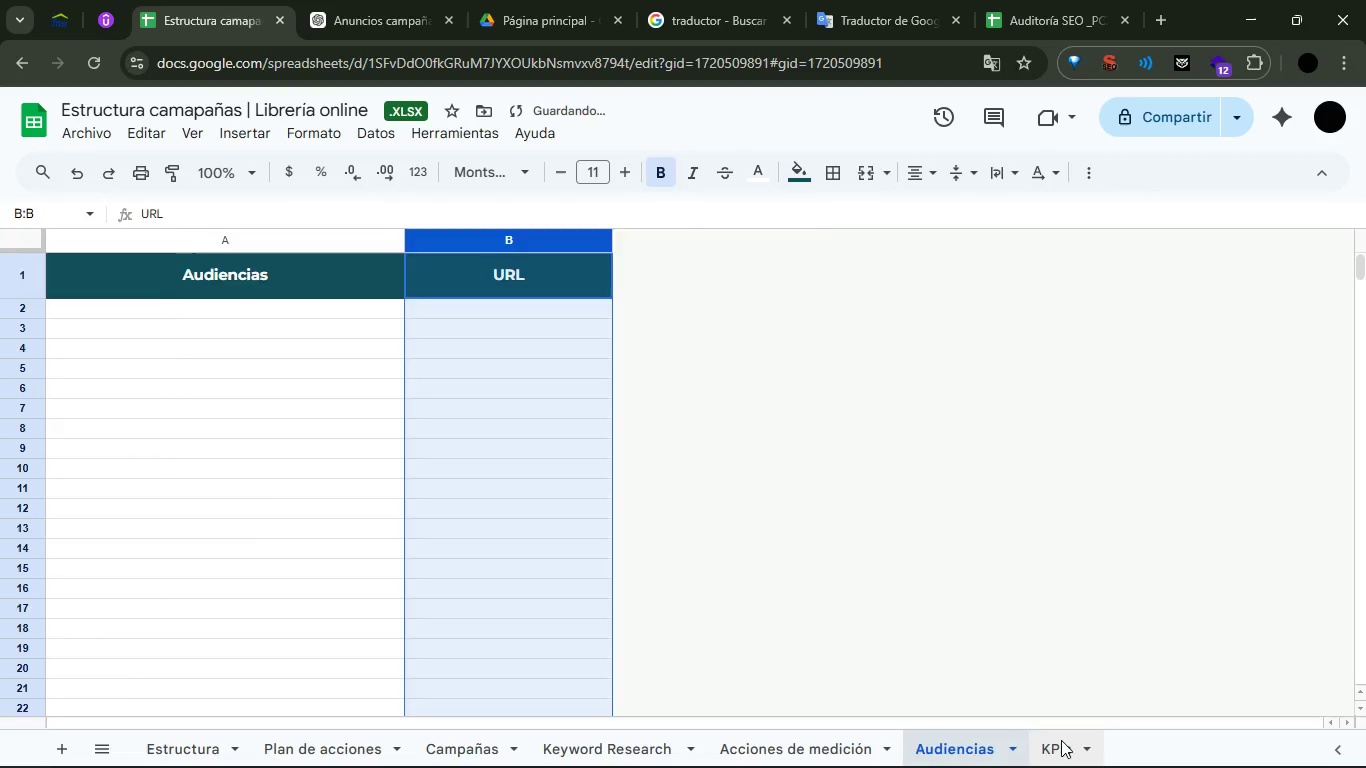 
double_click([936, 739])
 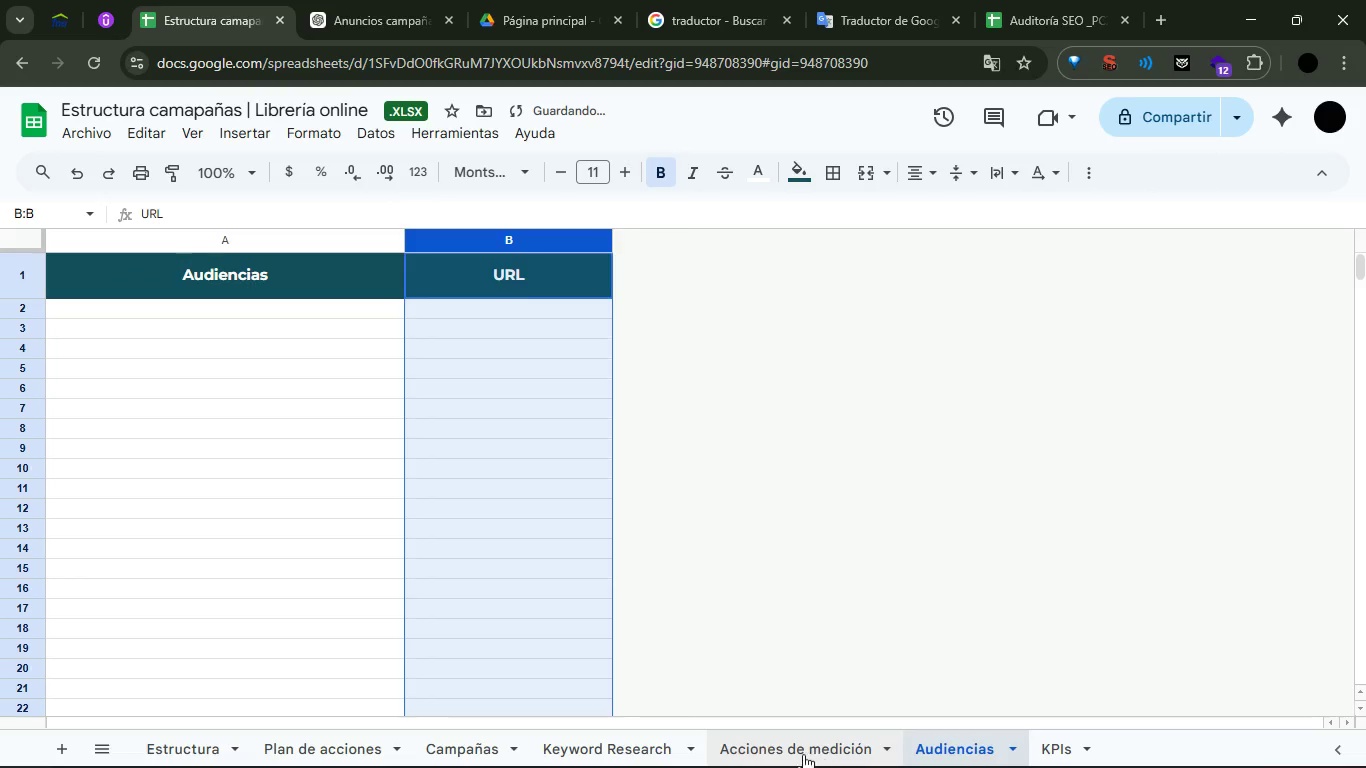 
left_click([803, 754])
 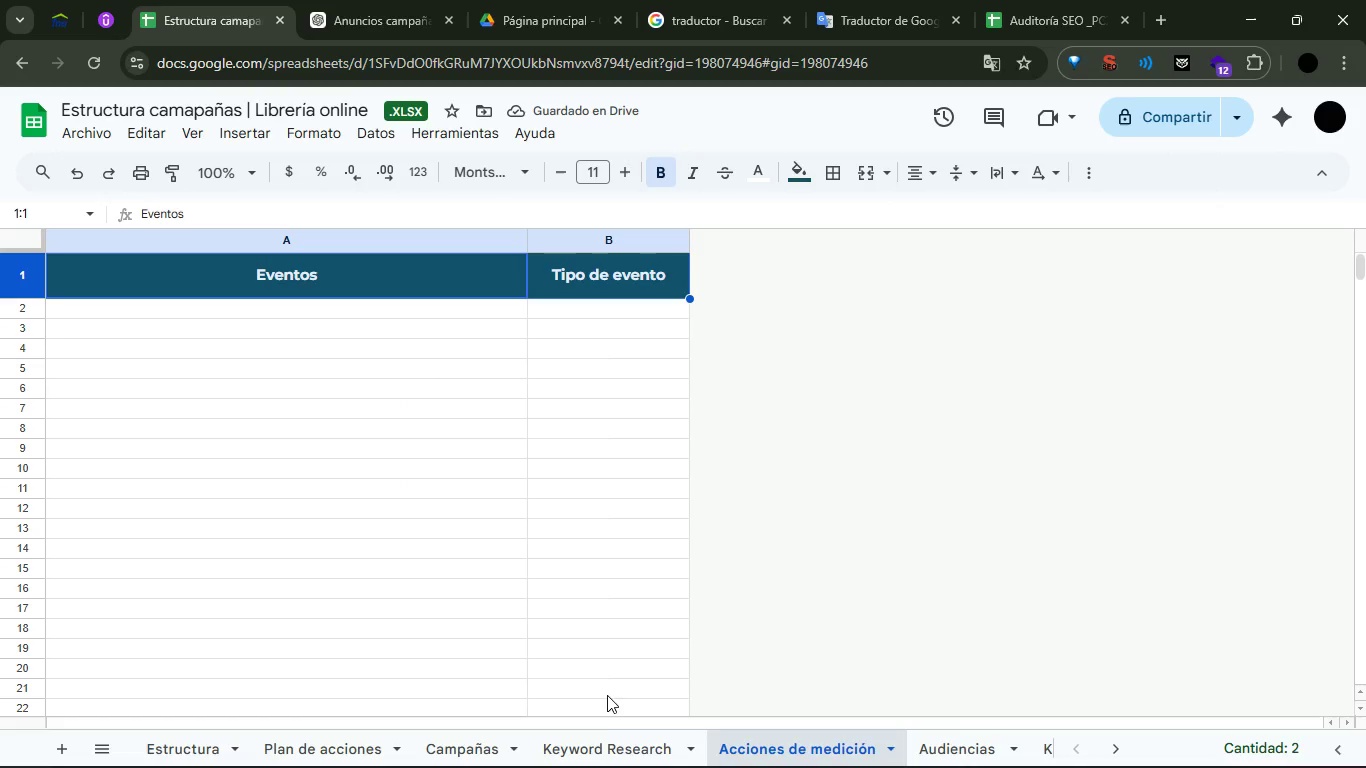 
left_click([584, 766])
 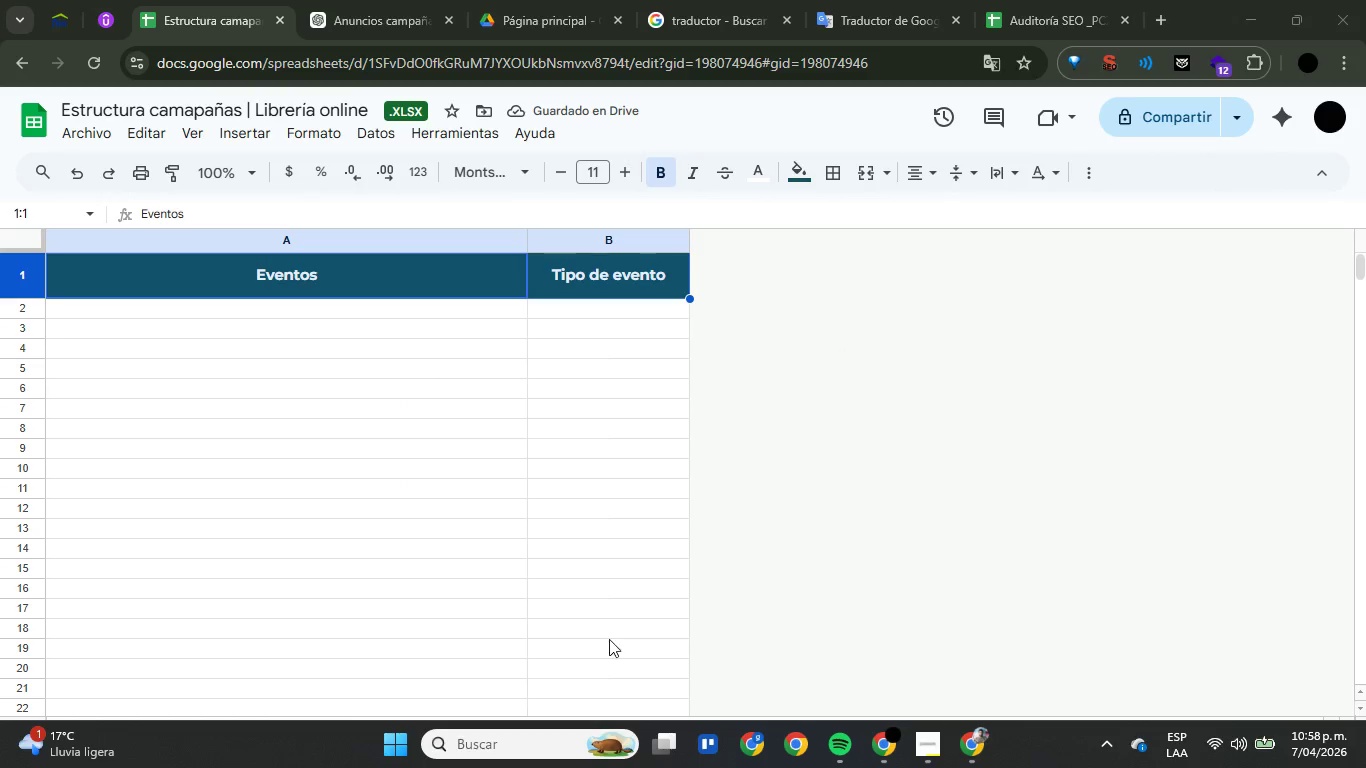 
left_click([629, 665])
 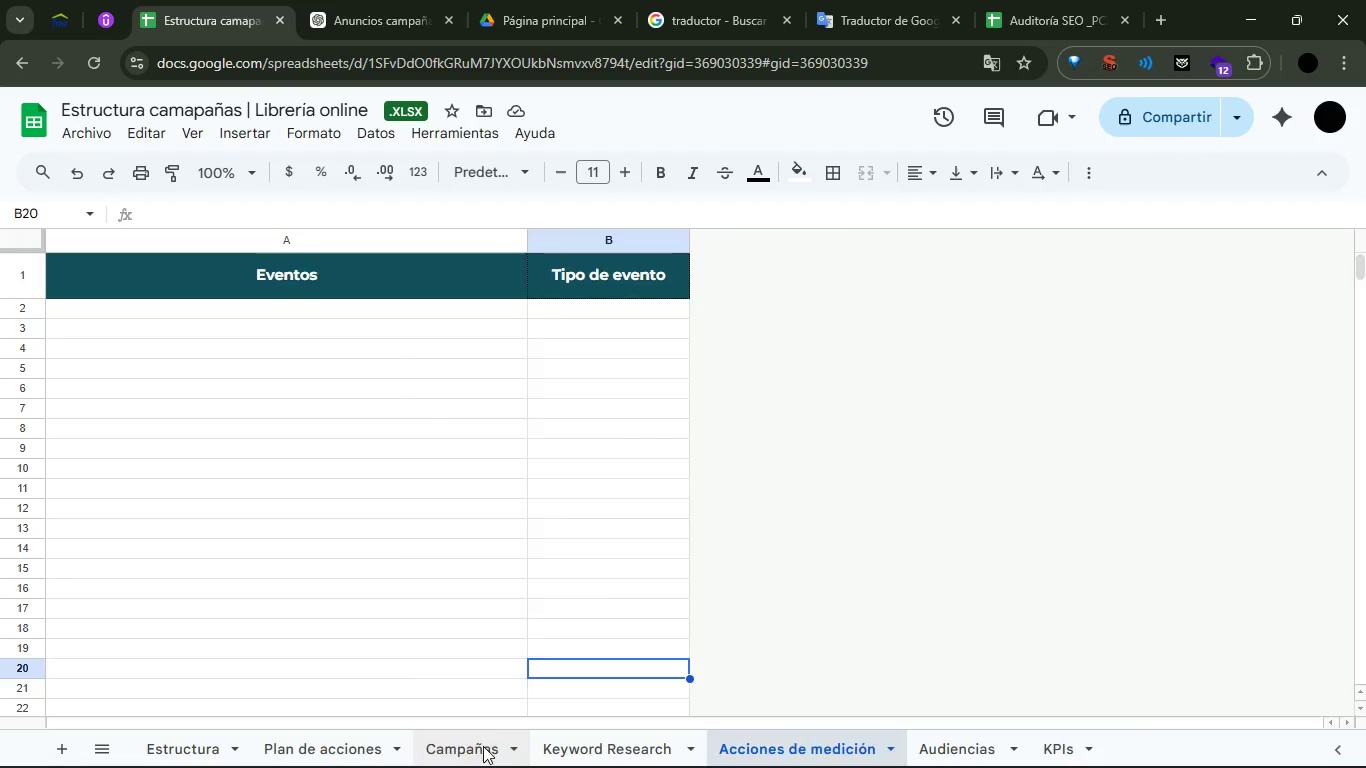 
left_click([345, 739])
 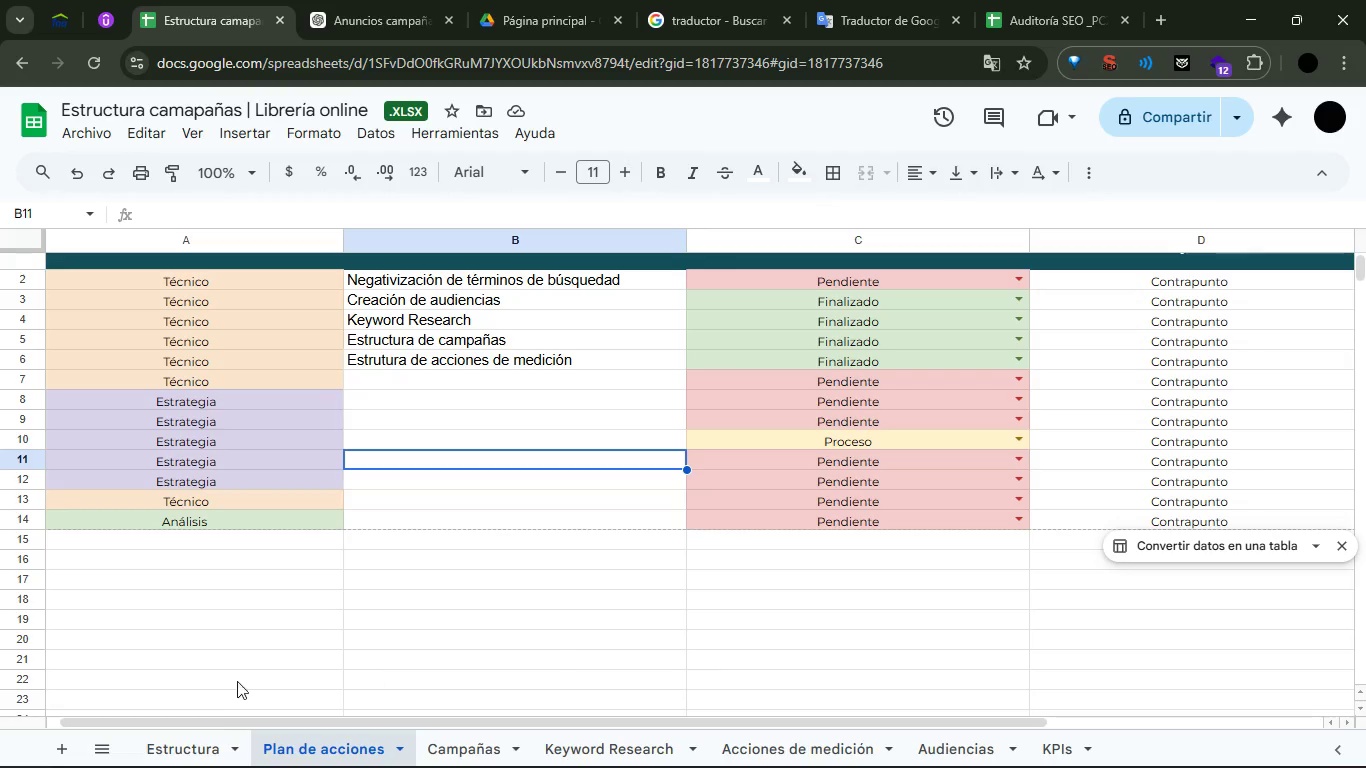 
left_click([178, 739])
 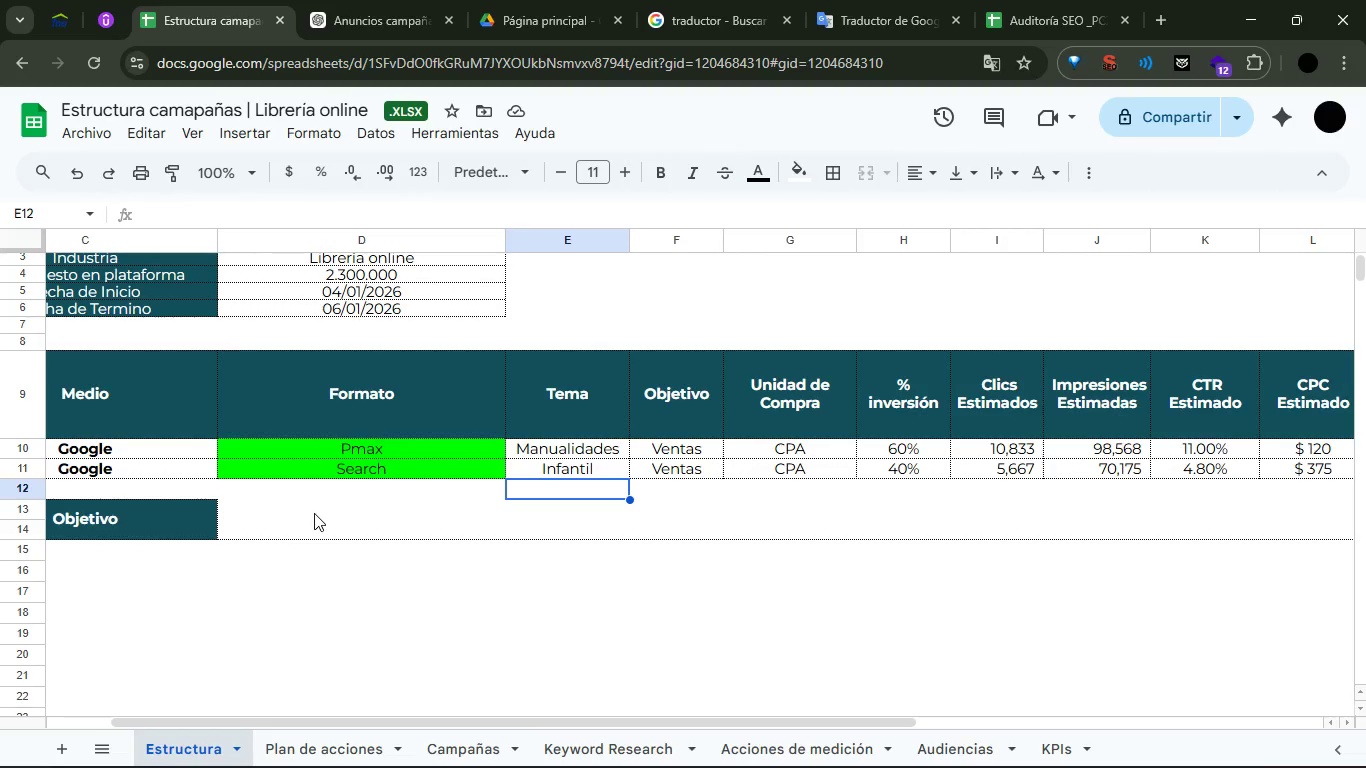 
left_click([492, 743])
 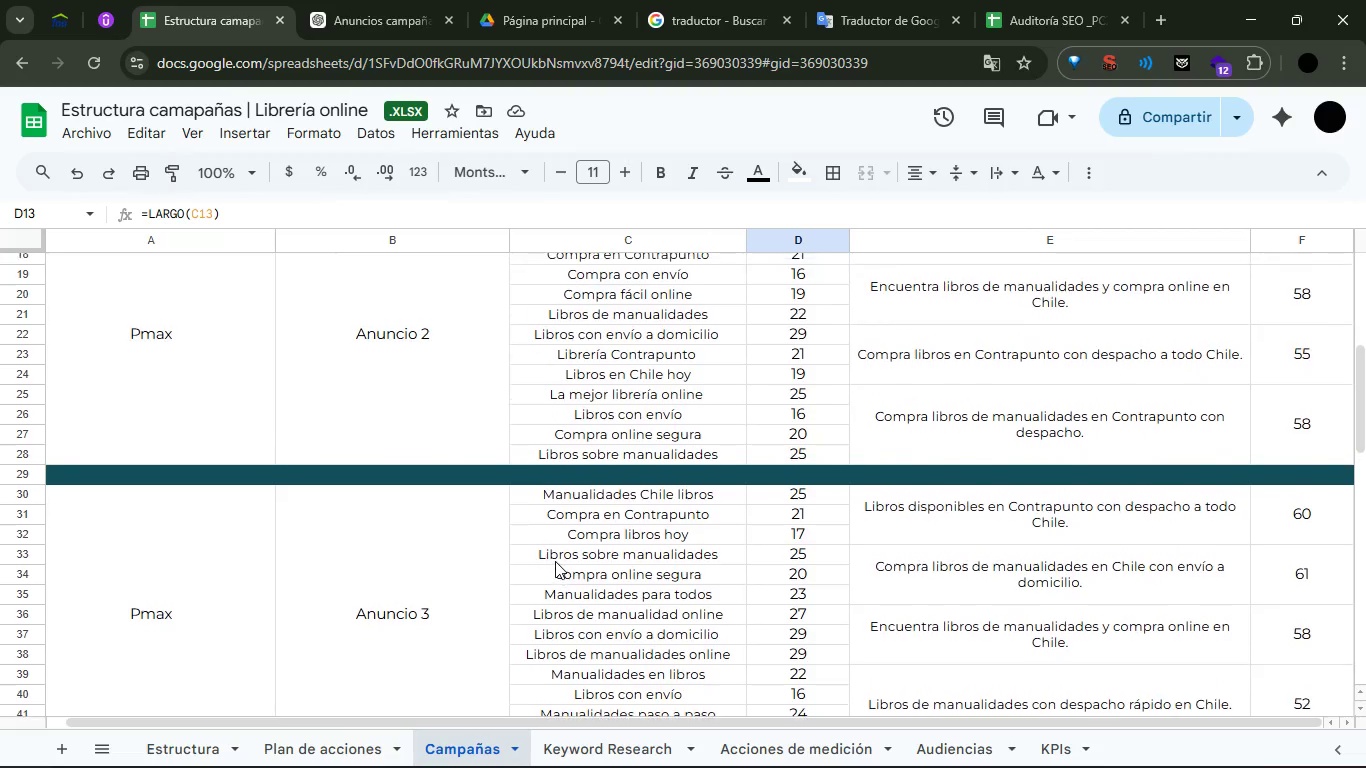 
left_click([389, 0])
 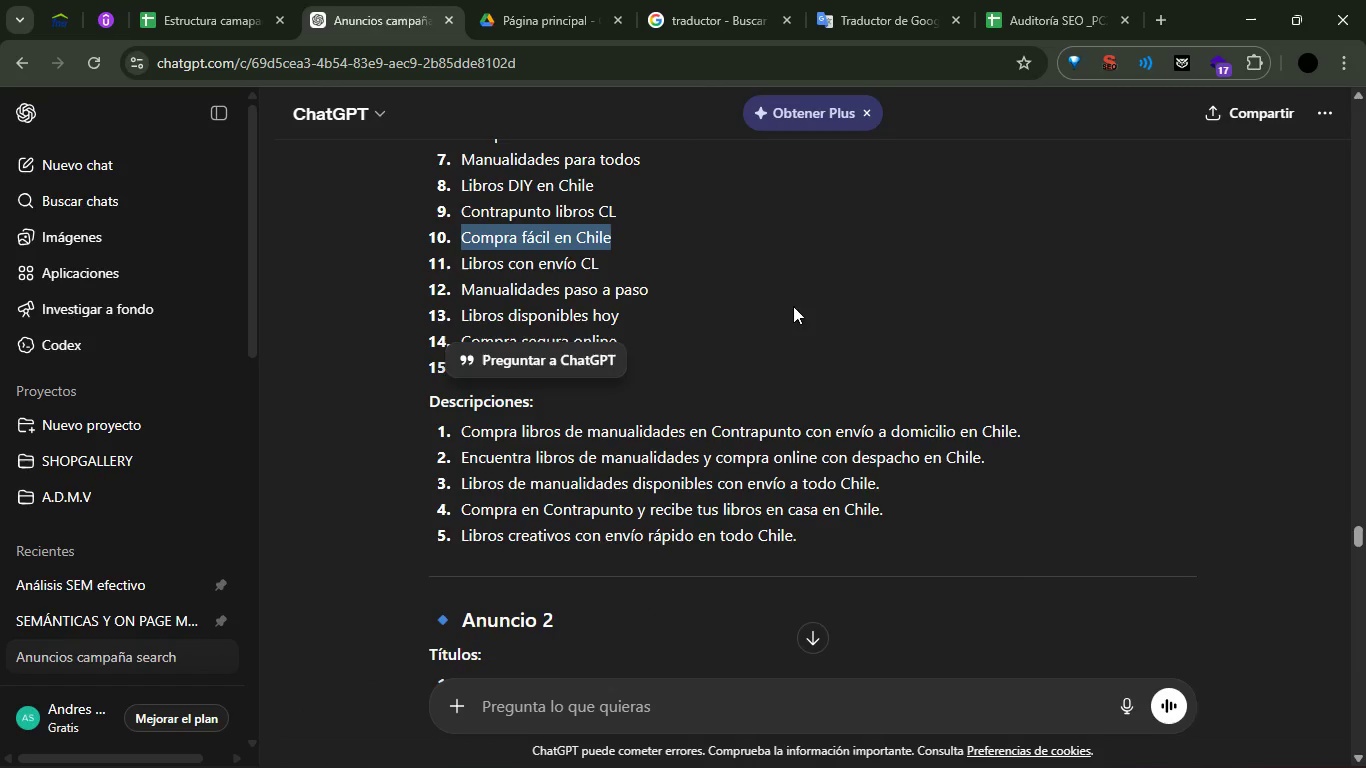 
left_click([825, 293])
 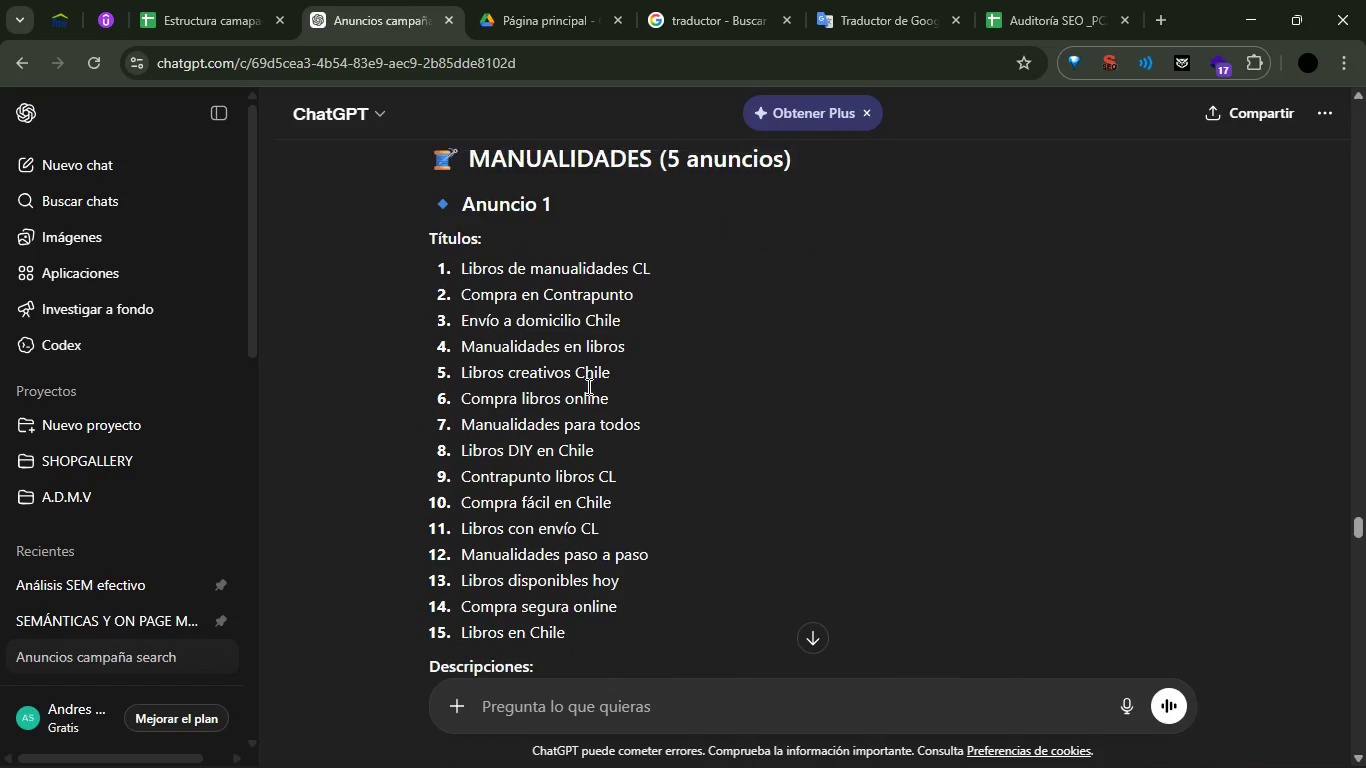 
mouse_move([632, 369])
 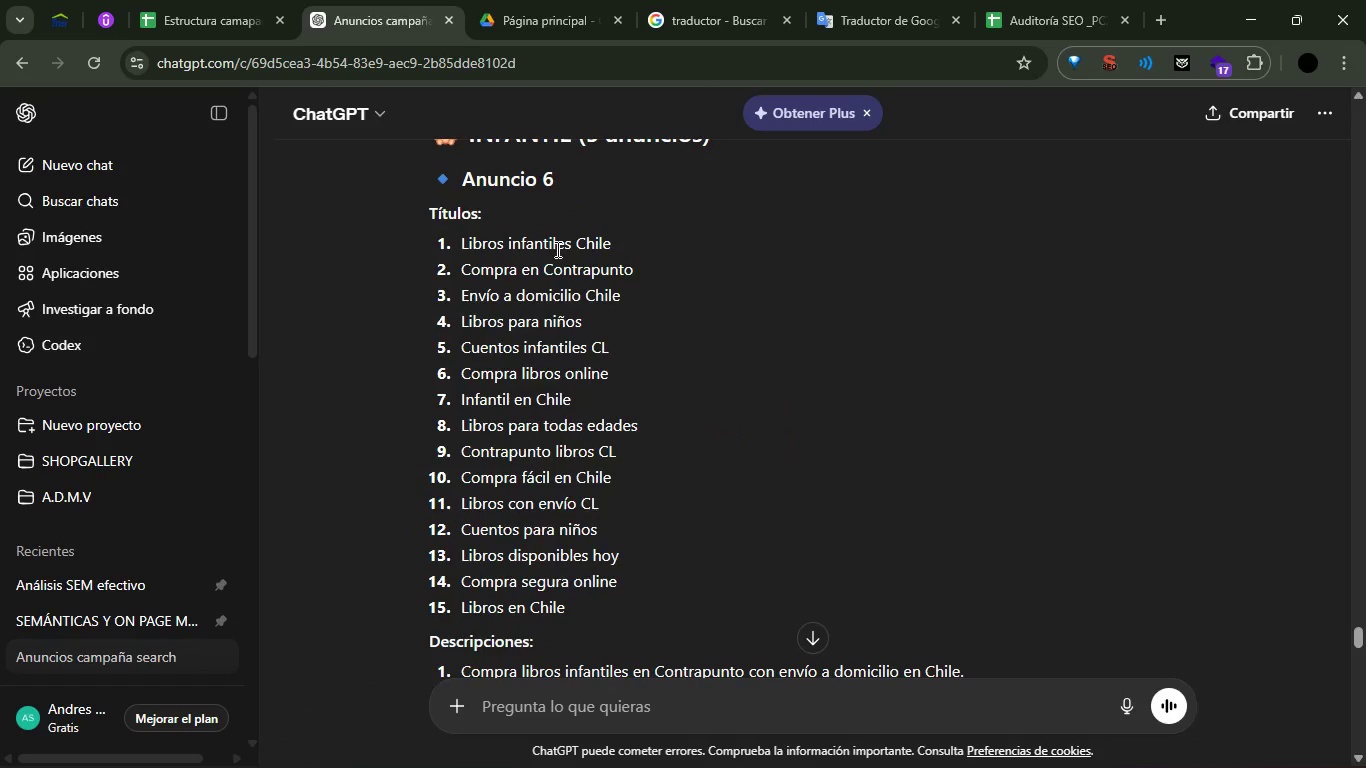 
double_click([556, 249])
 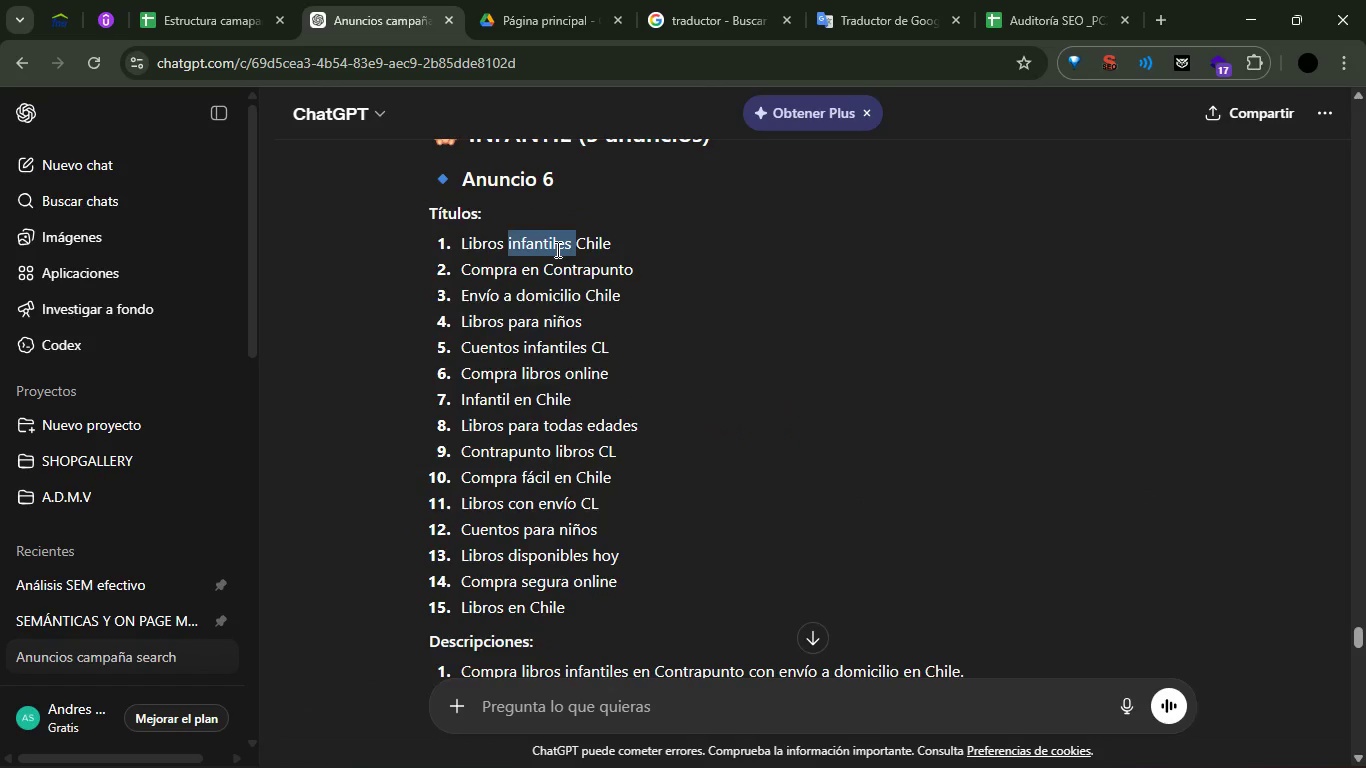 
triple_click([556, 249])
 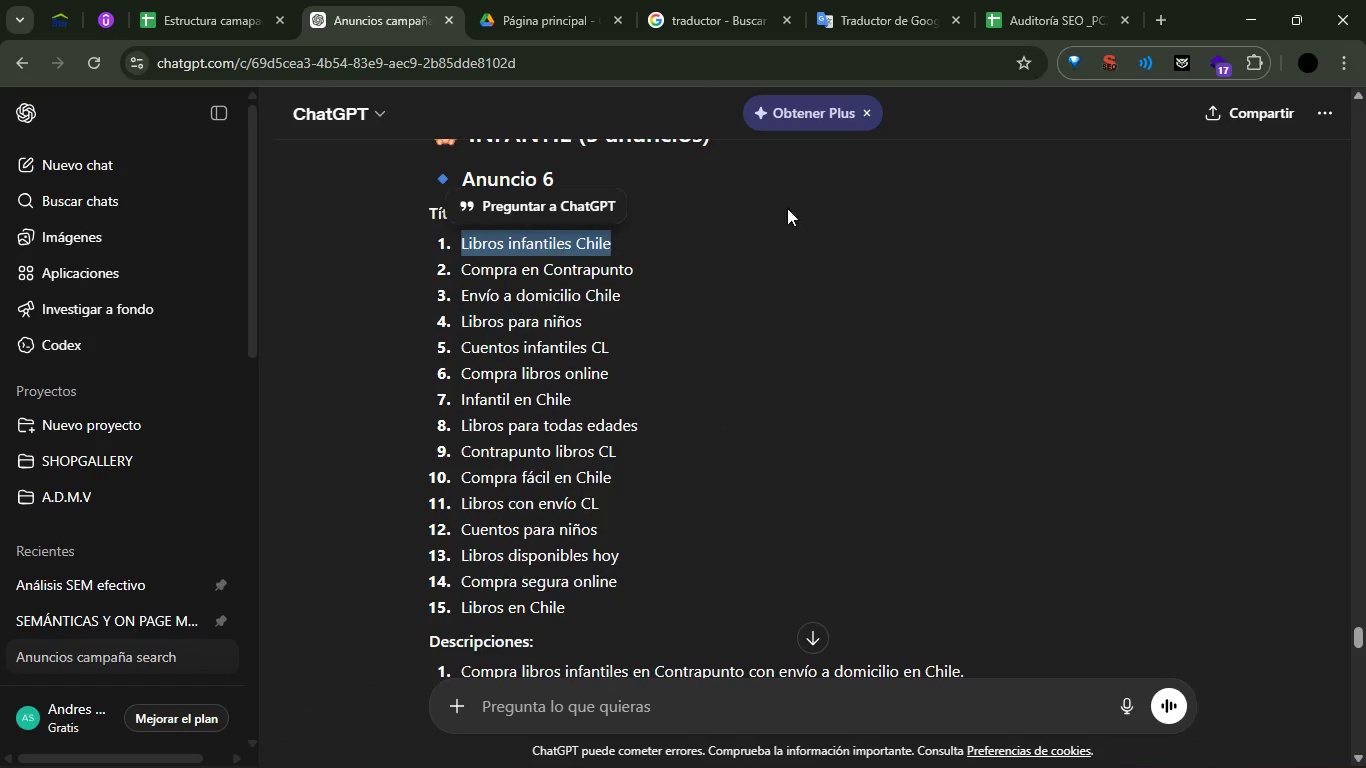 
key(Control+ControlLeft)
 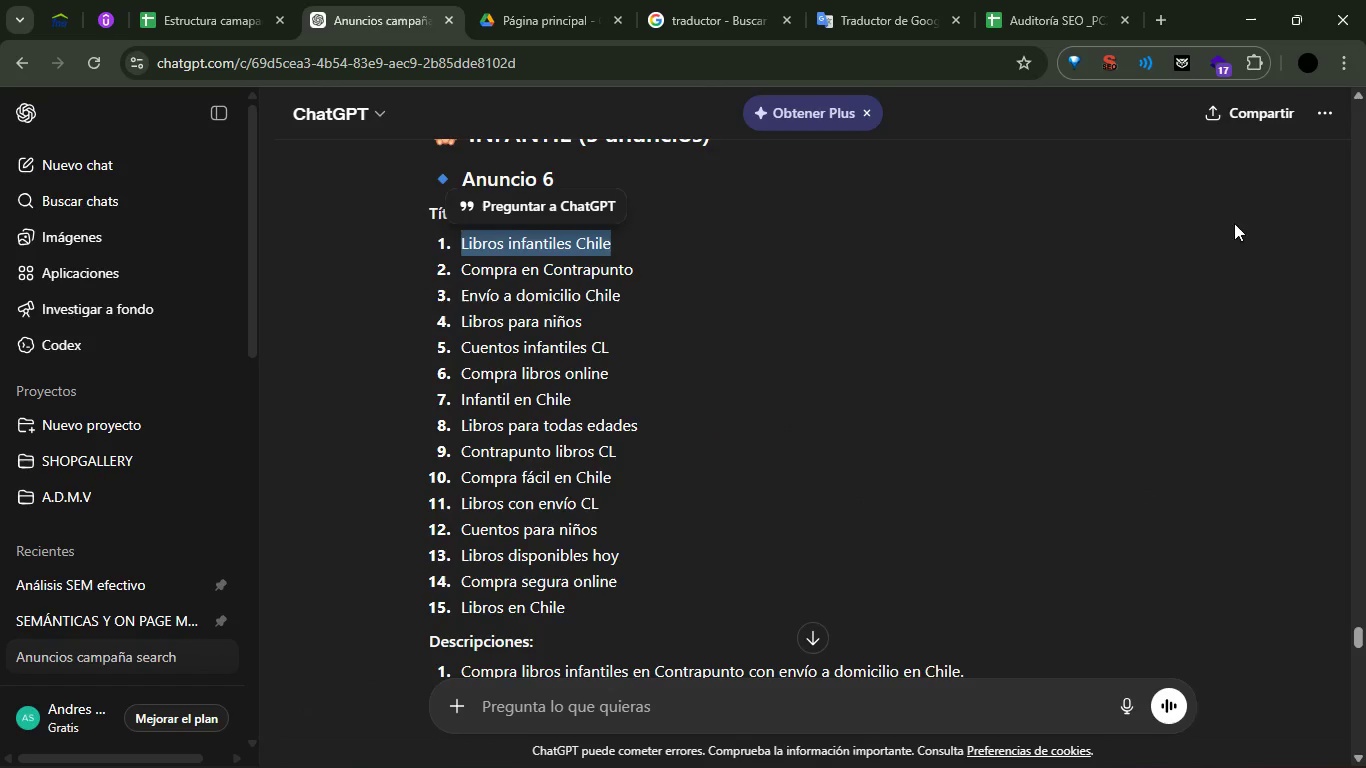 
key(Control+C)
 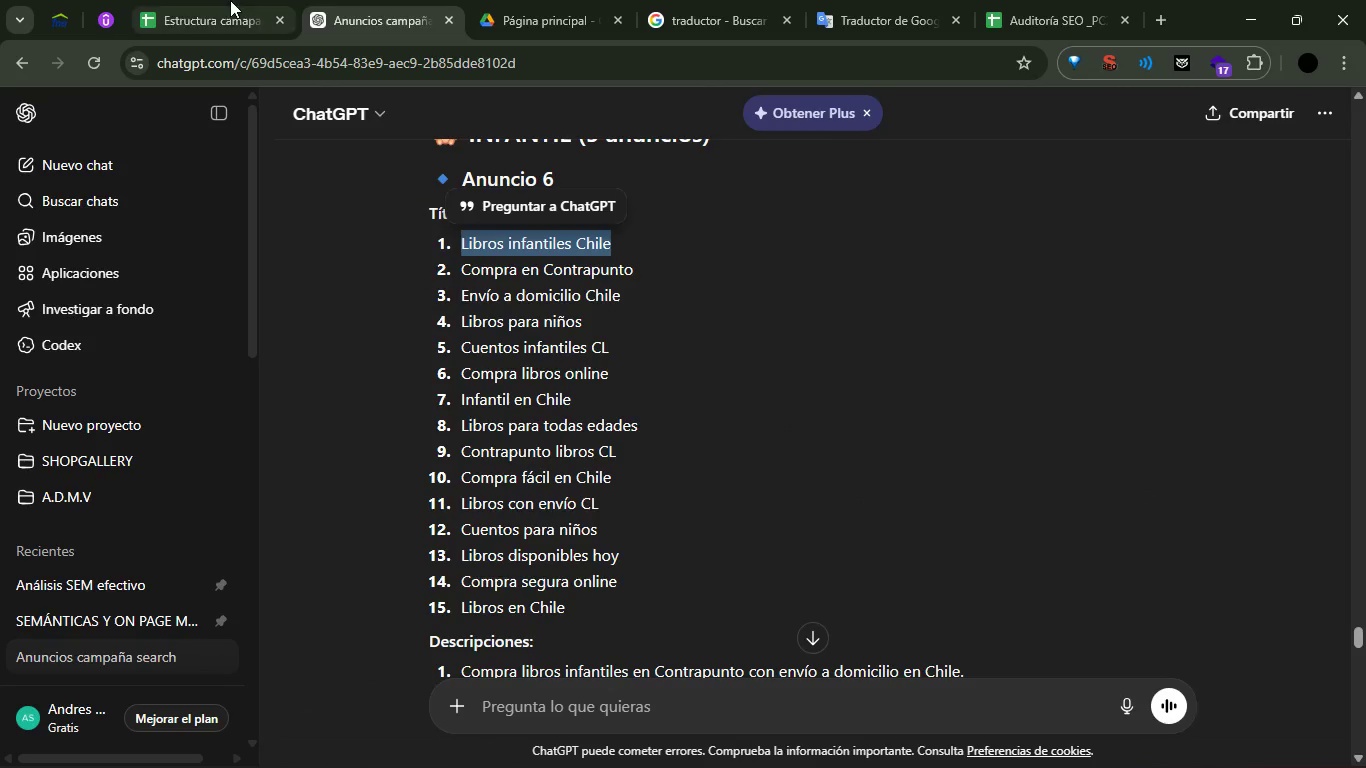 
left_click_drag(start_coordinate=[229, 0], to_coordinate=[240, 9])
 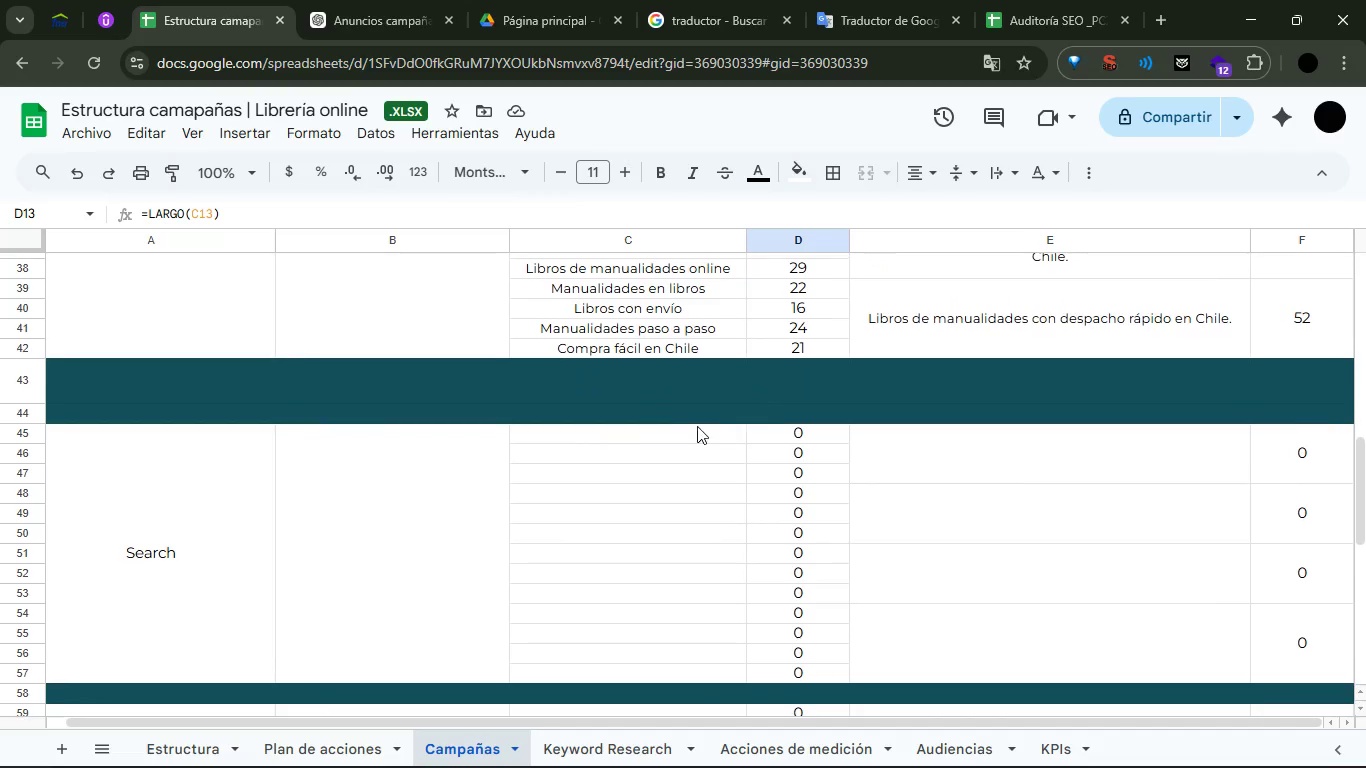 
left_click([686, 426])
 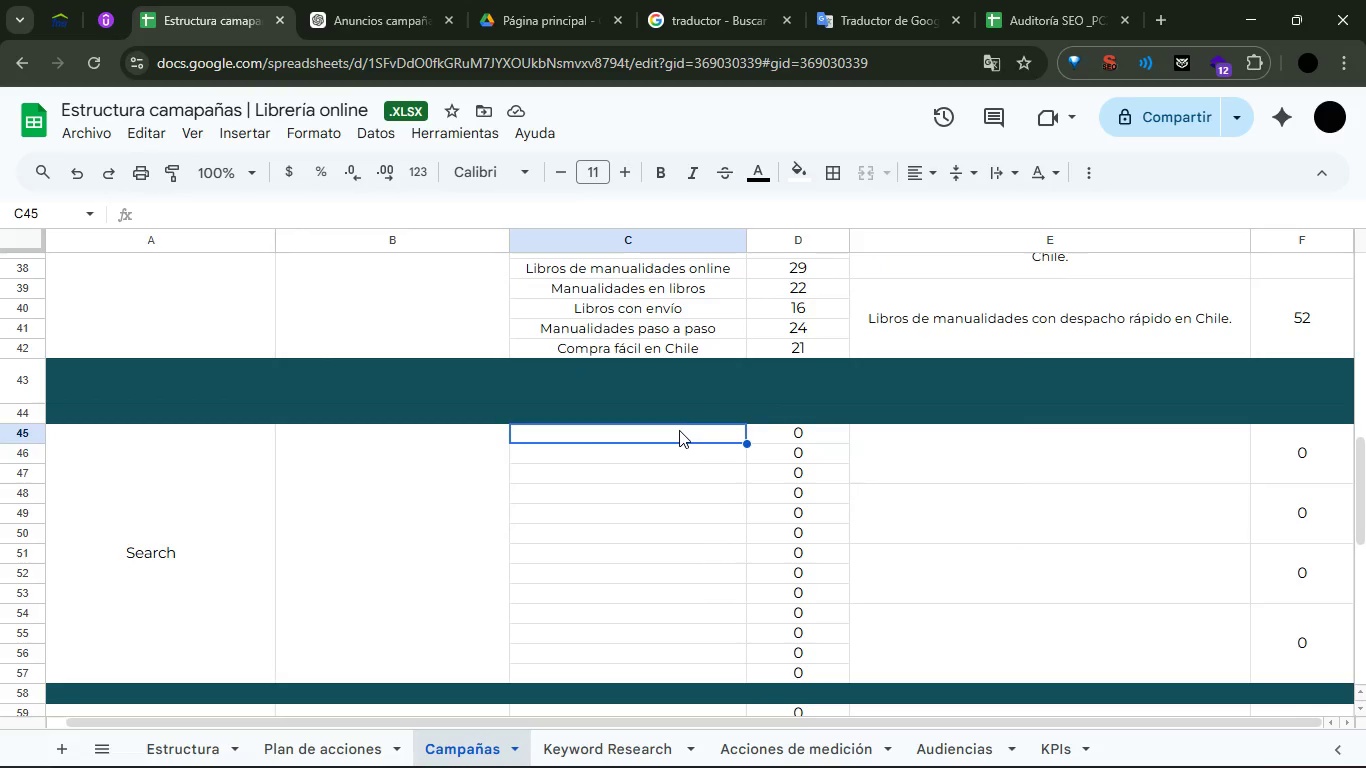 
key(Control+V)
 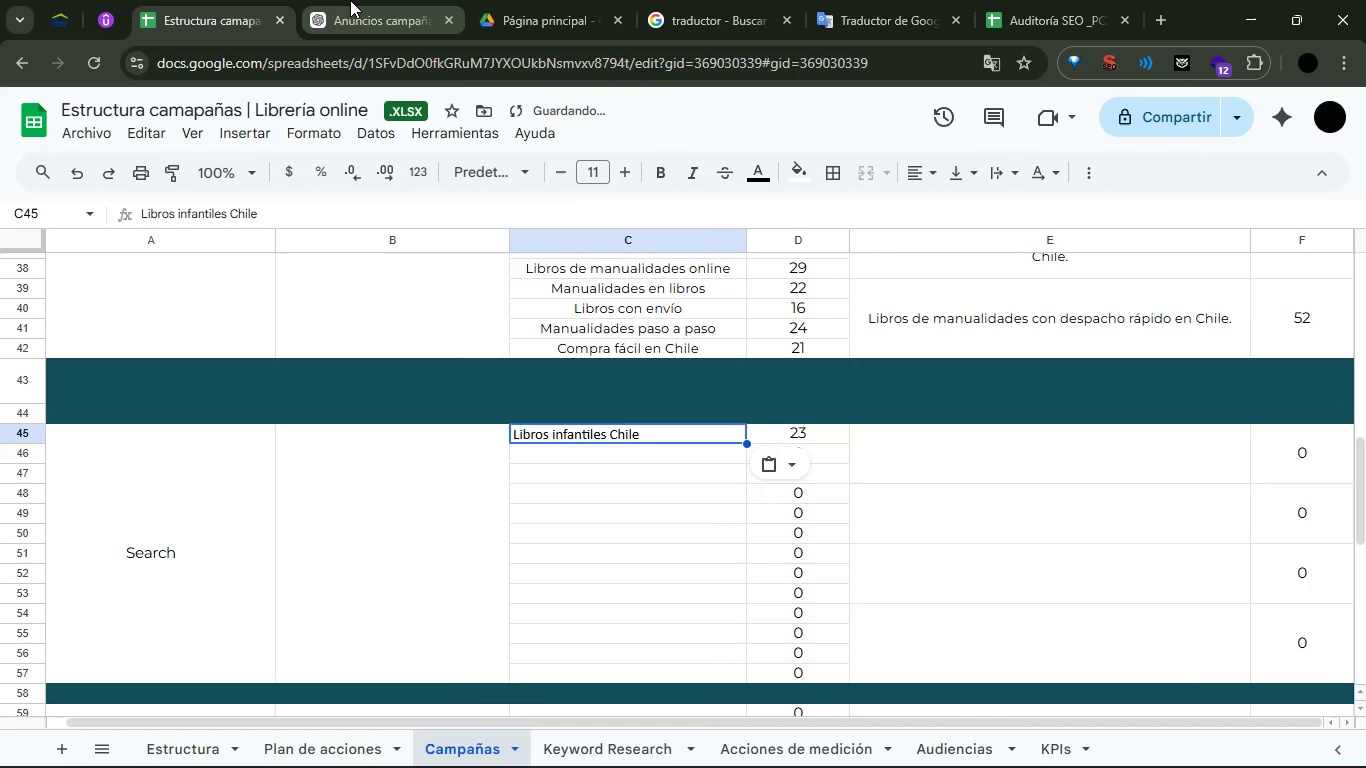 
left_click([350, 0])
 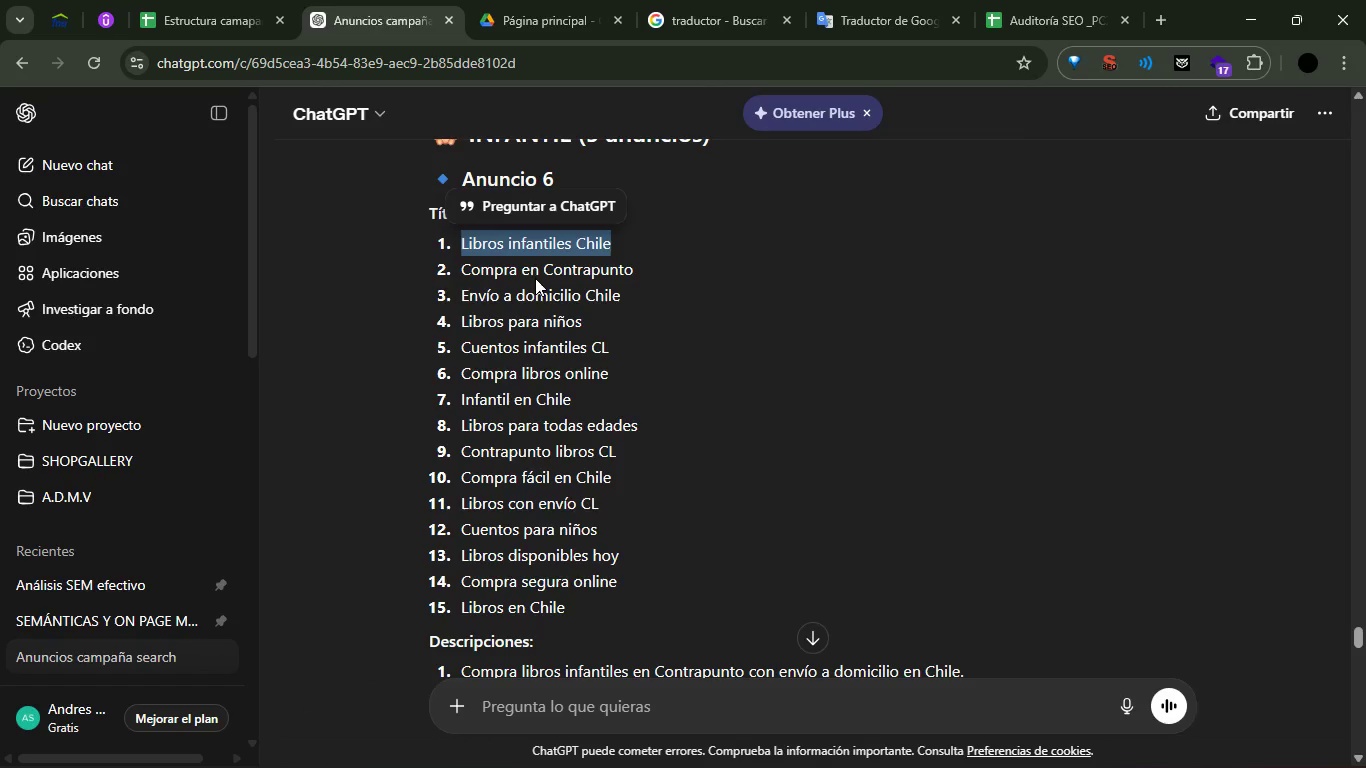 
double_click([543, 275])
 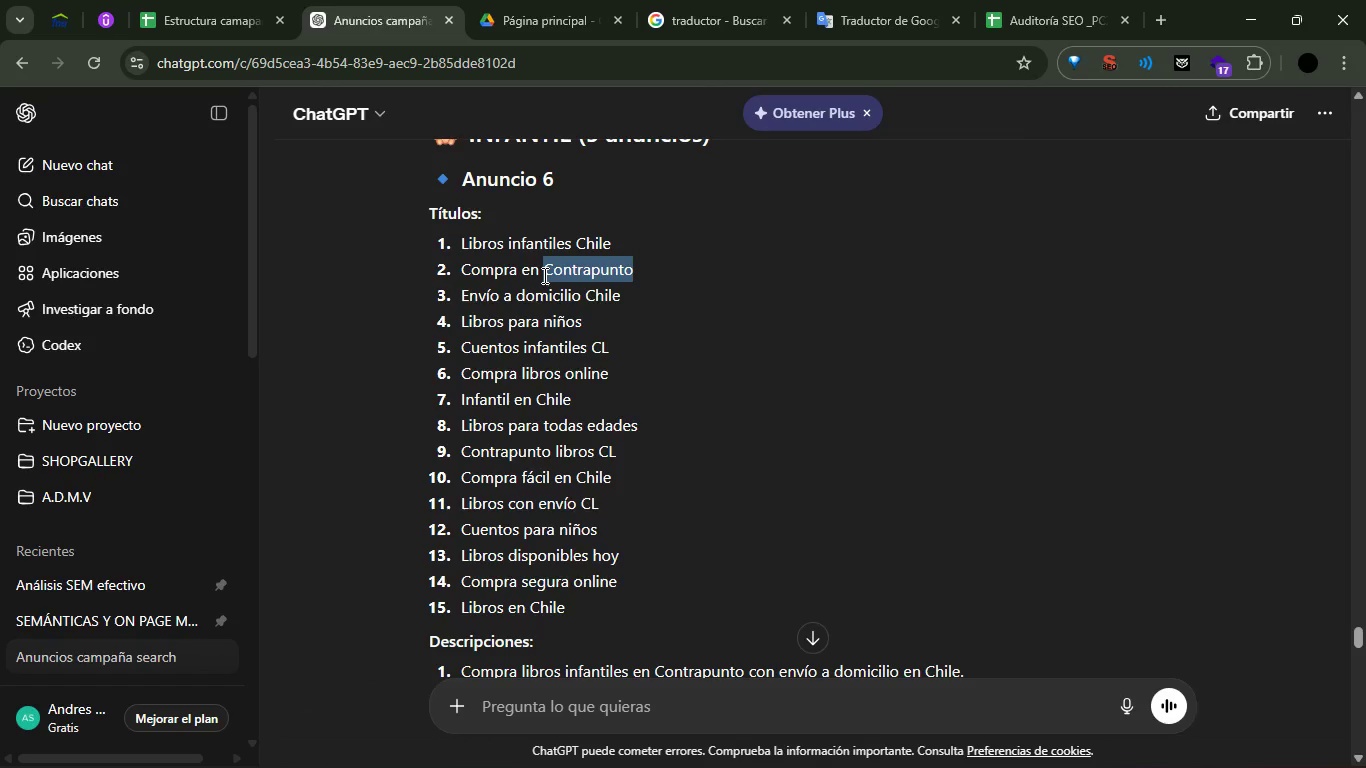 
triple_click([543, 275])
 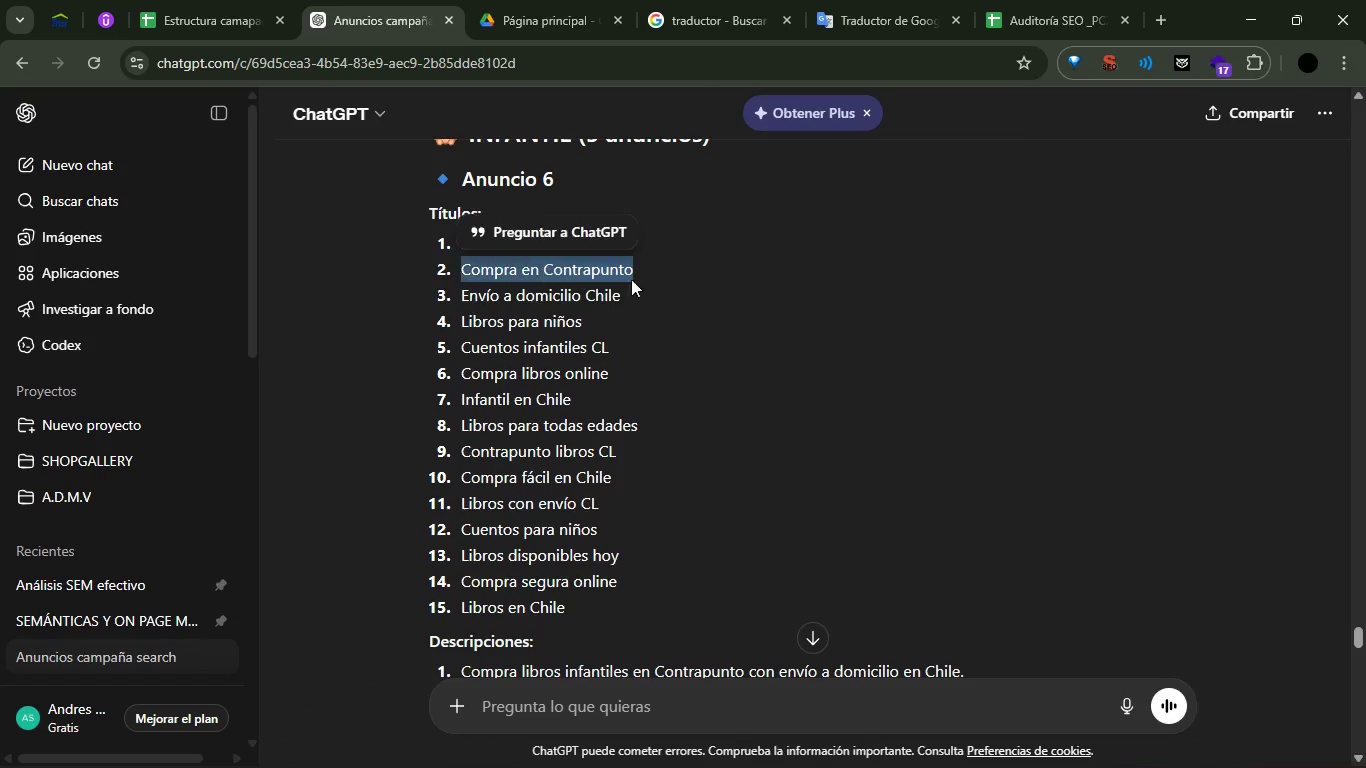 
key(Control+C)
 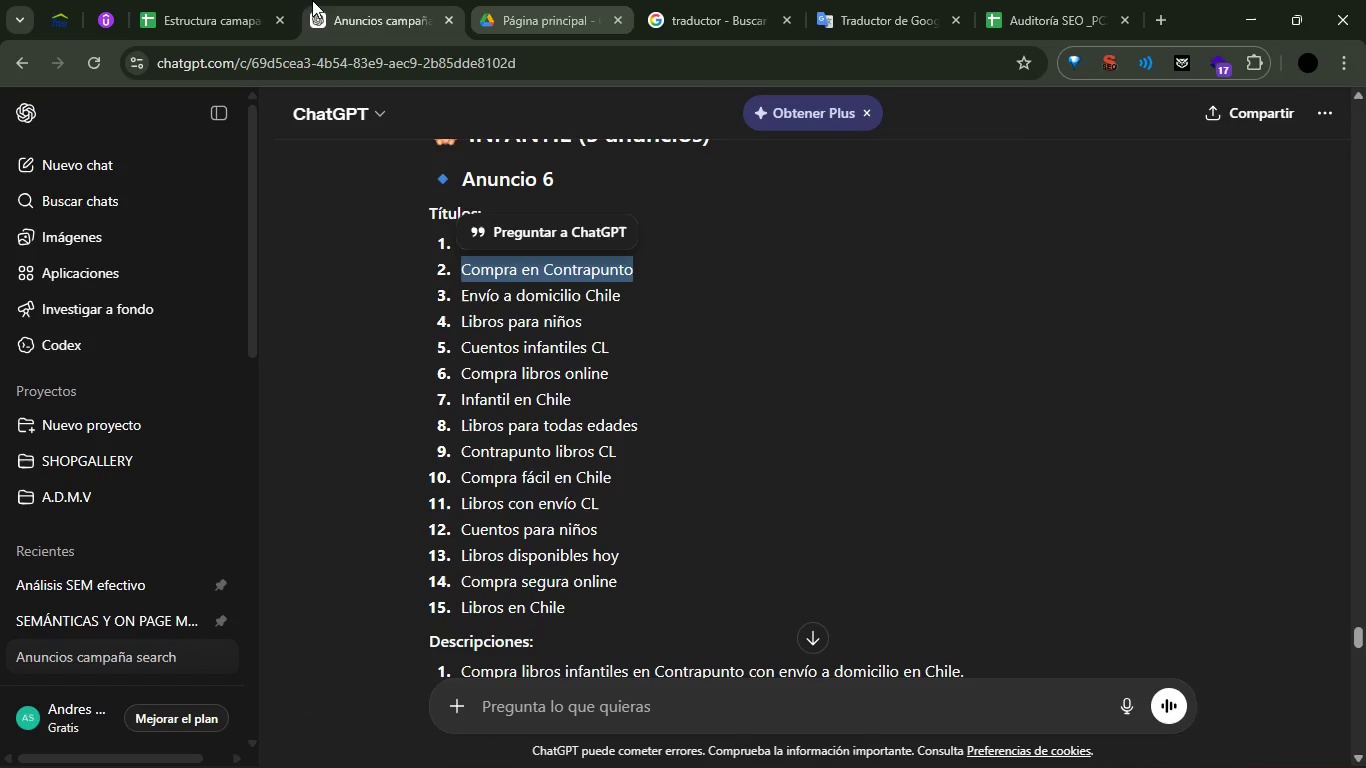 
left_click([223, 0])
 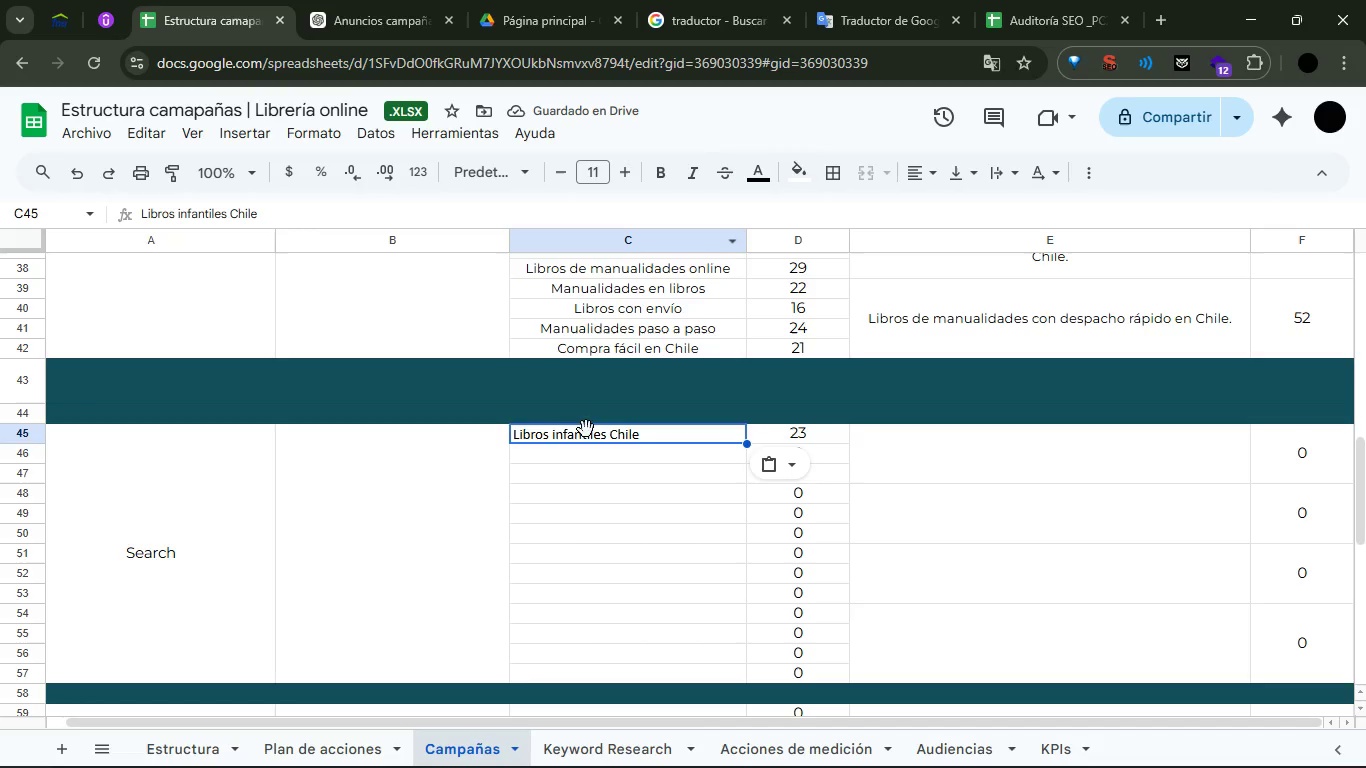 
left_click([584, 454])
 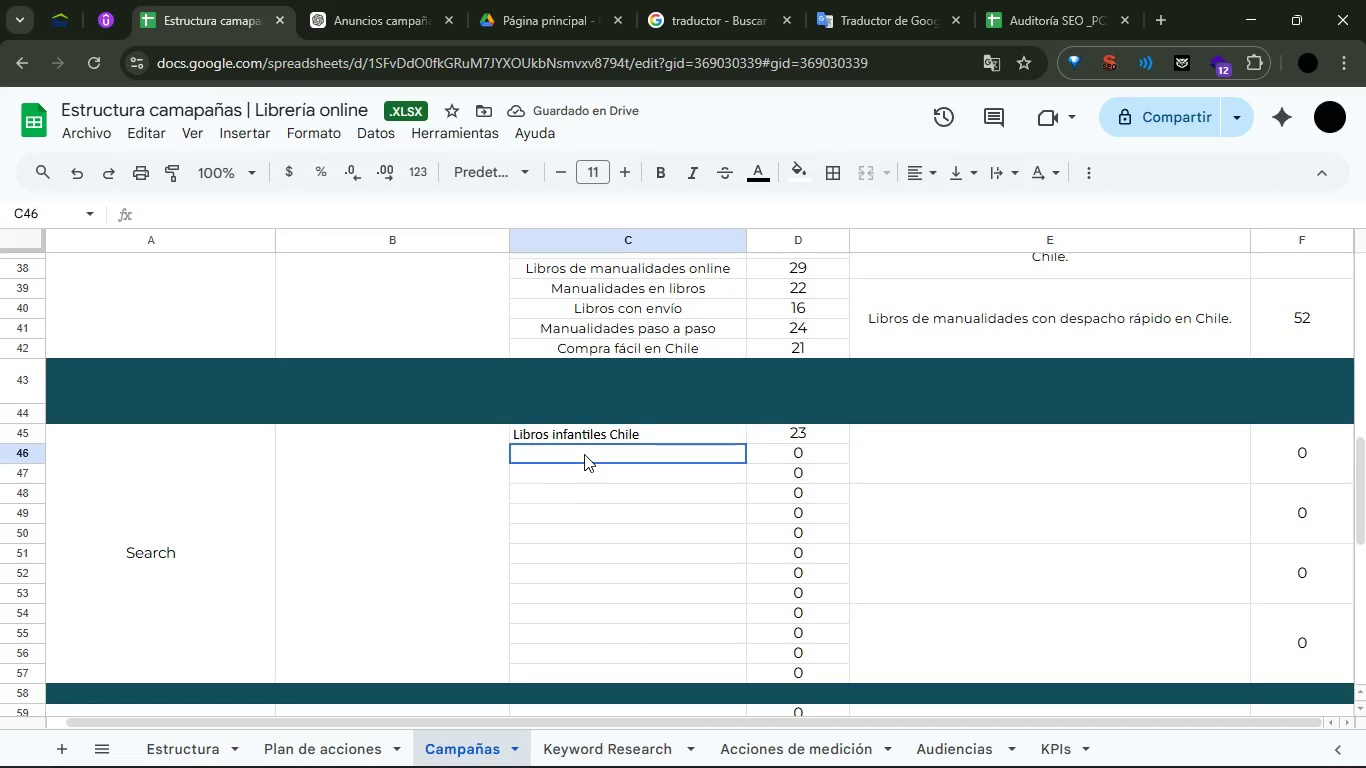 
key(Control+ControlLeft)
 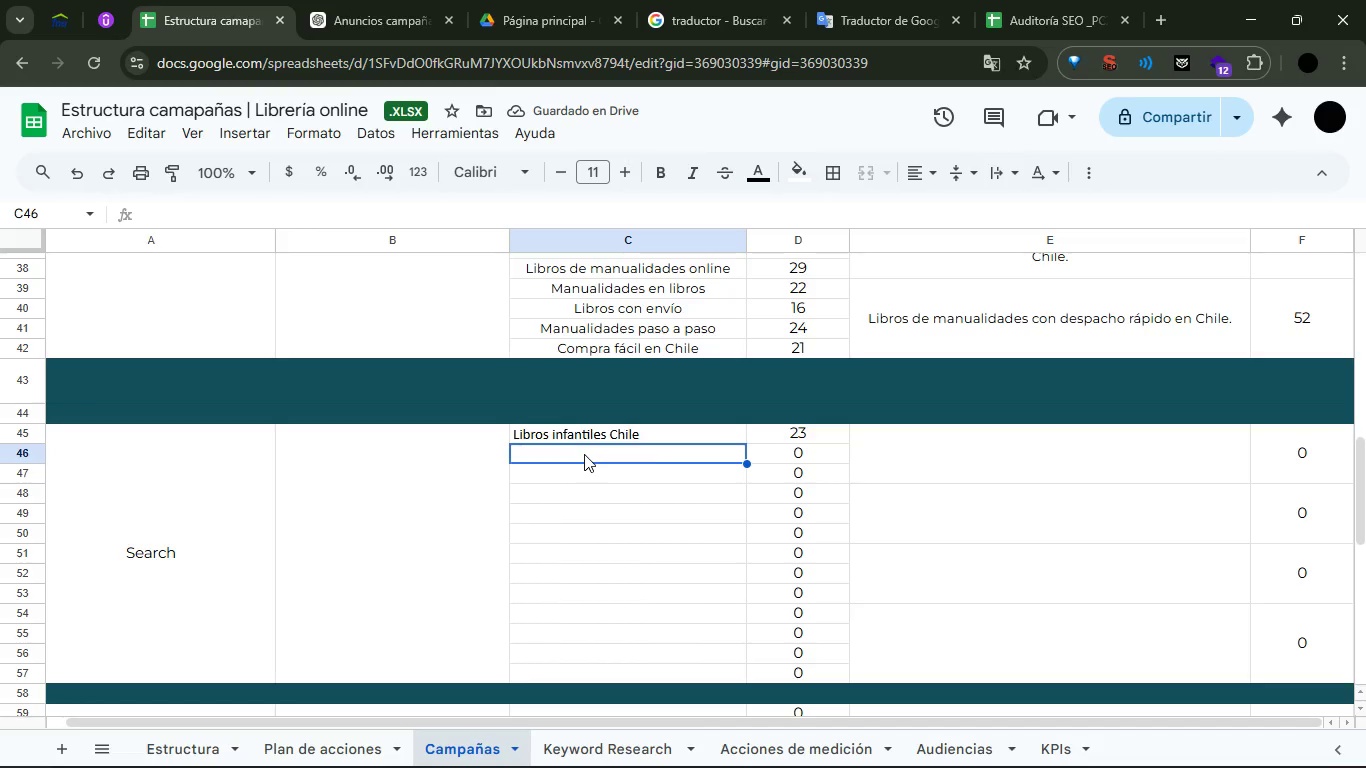 
key(Control+V)
 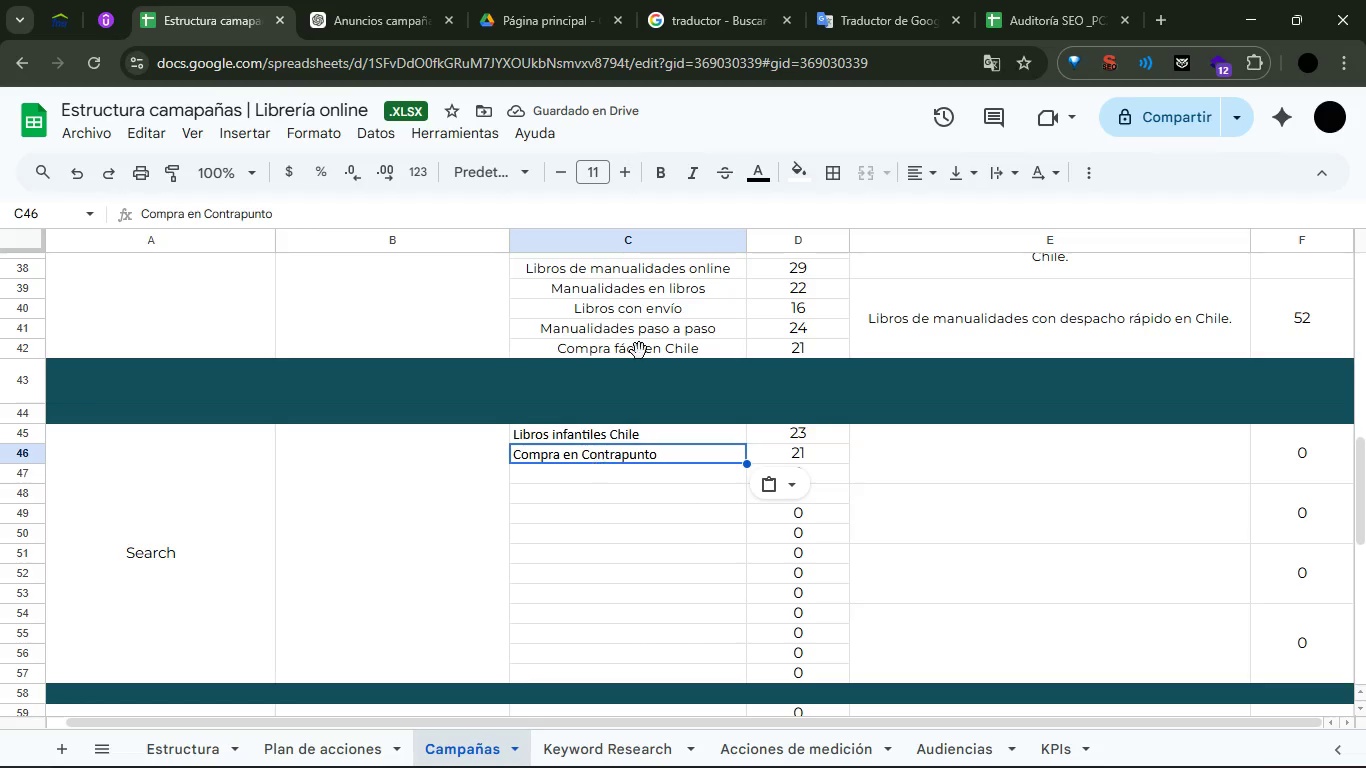 
left_click([370, 0])
 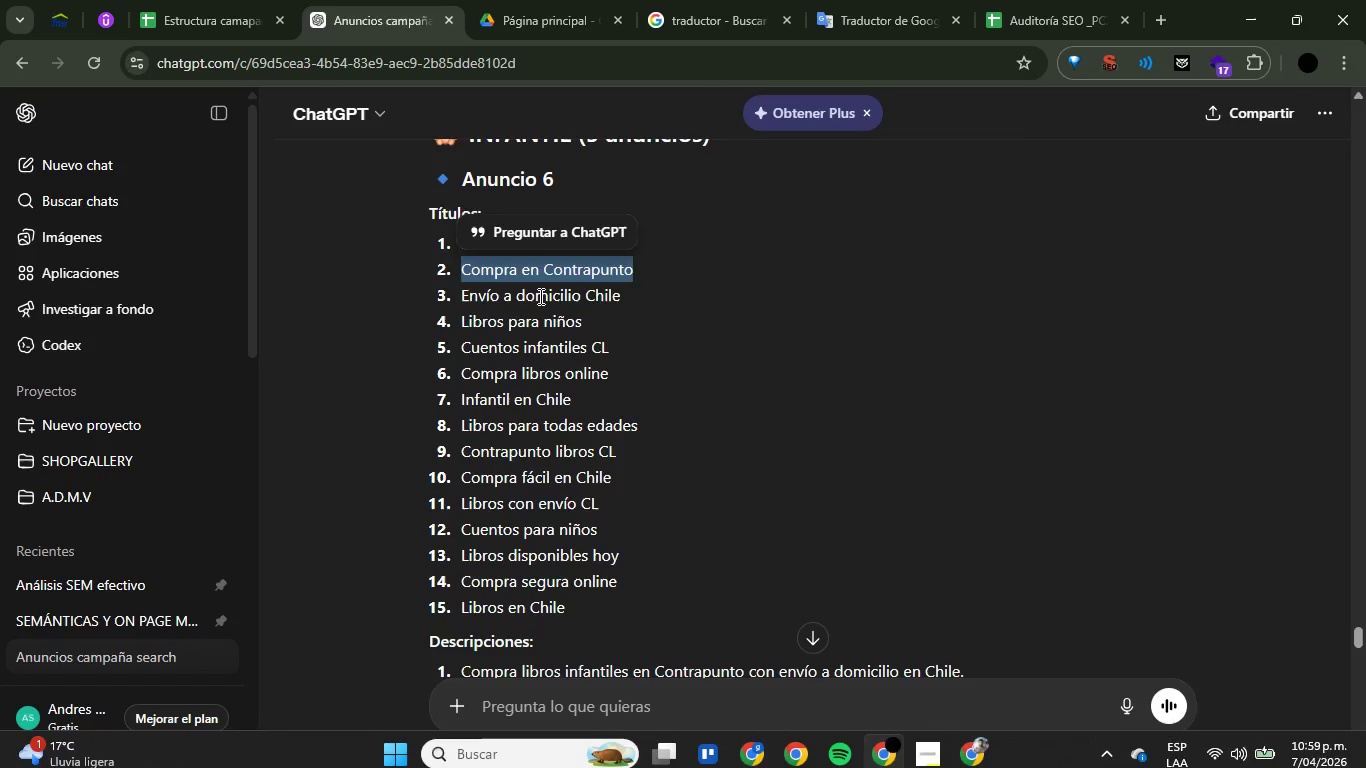 
double_click([539, 296])
 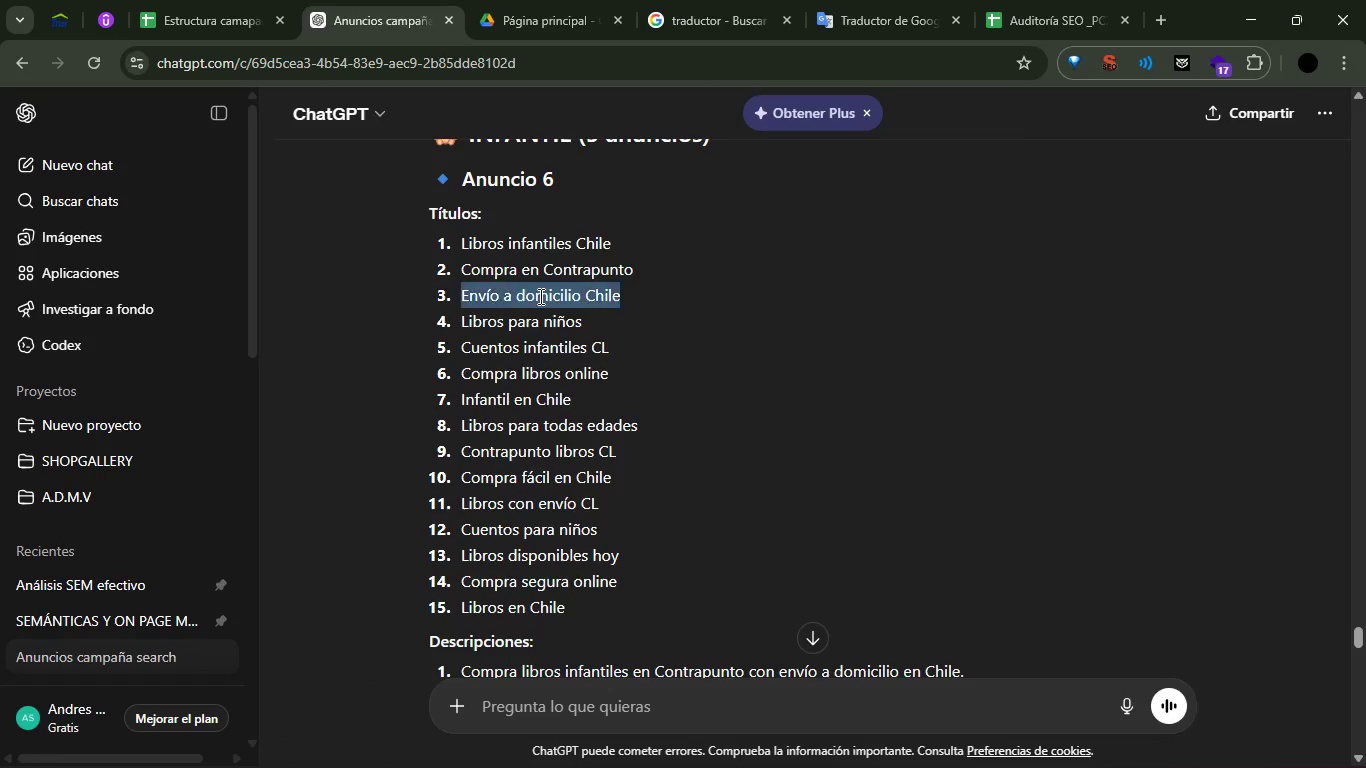 
triple_click([539, 296])
 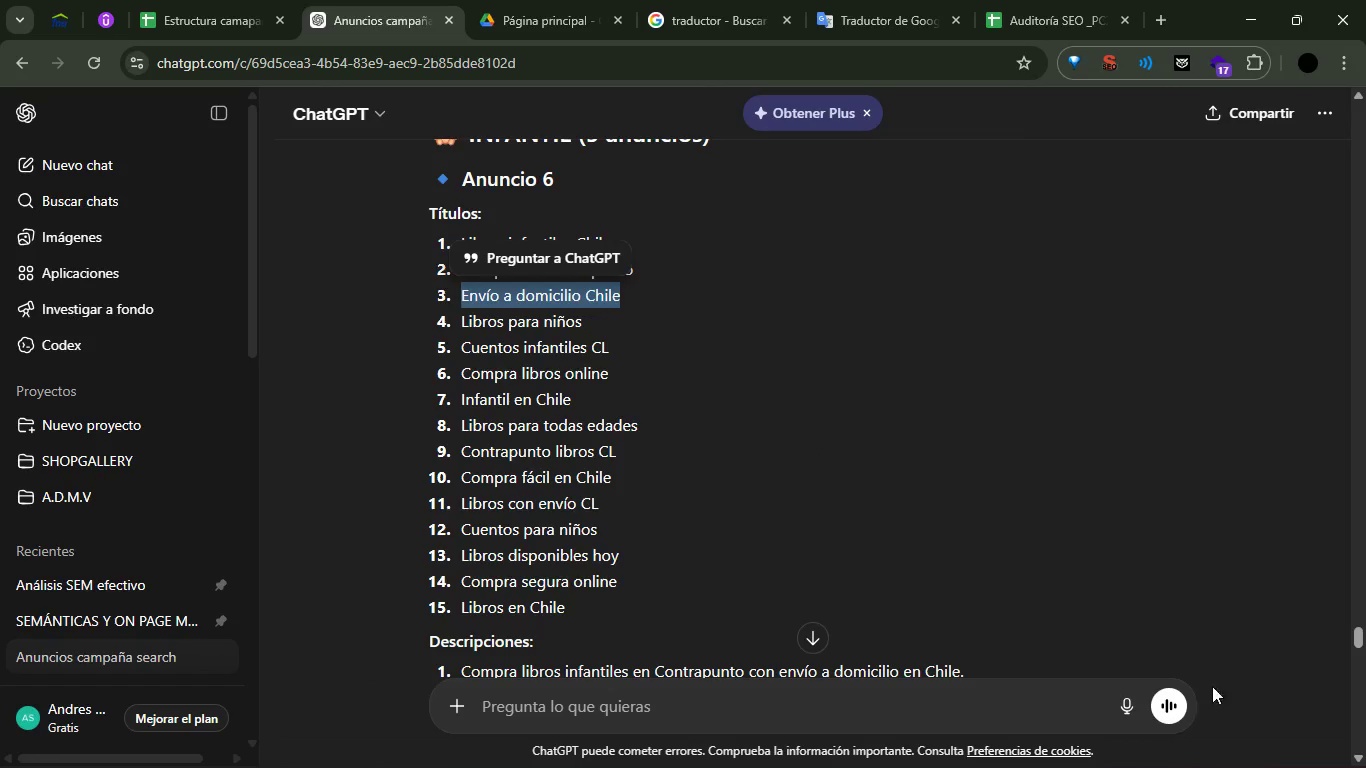 
key(Control+C)
 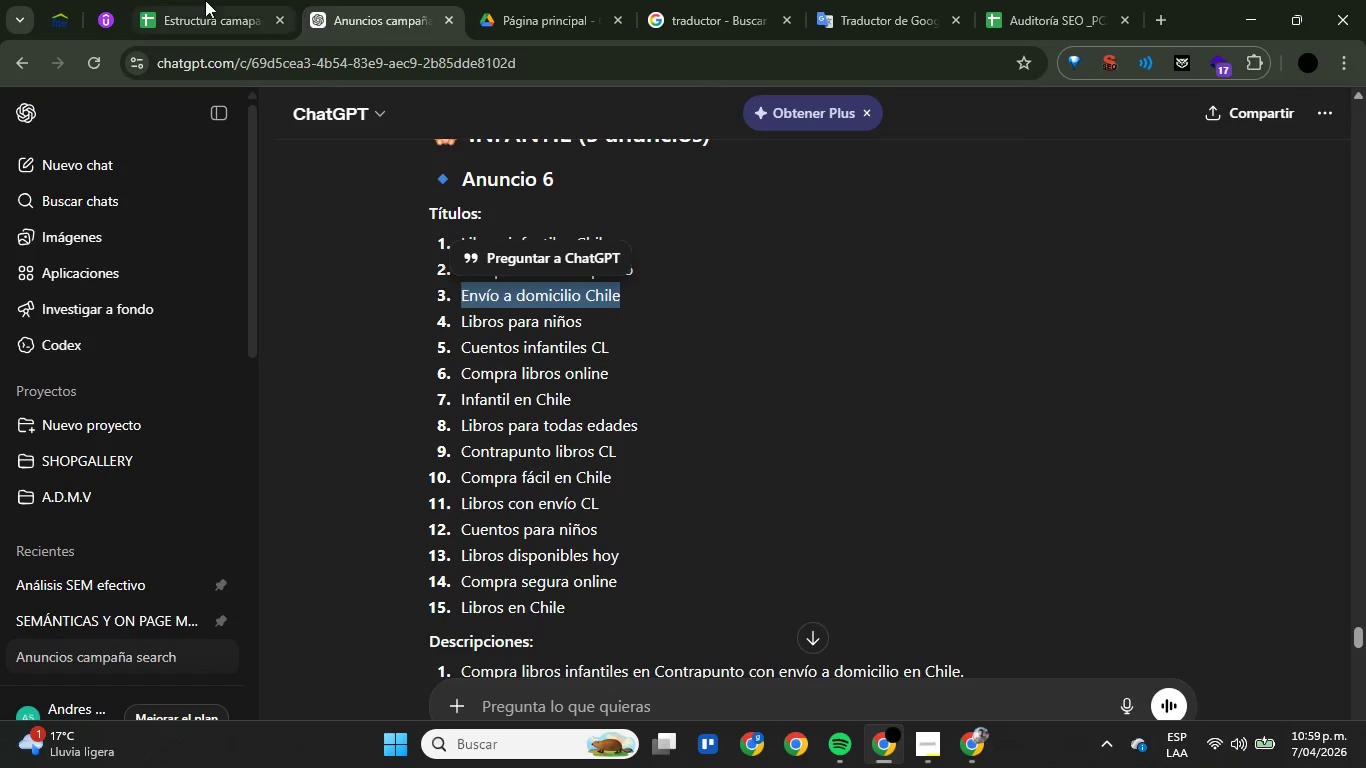 
left_click([203, 0])
 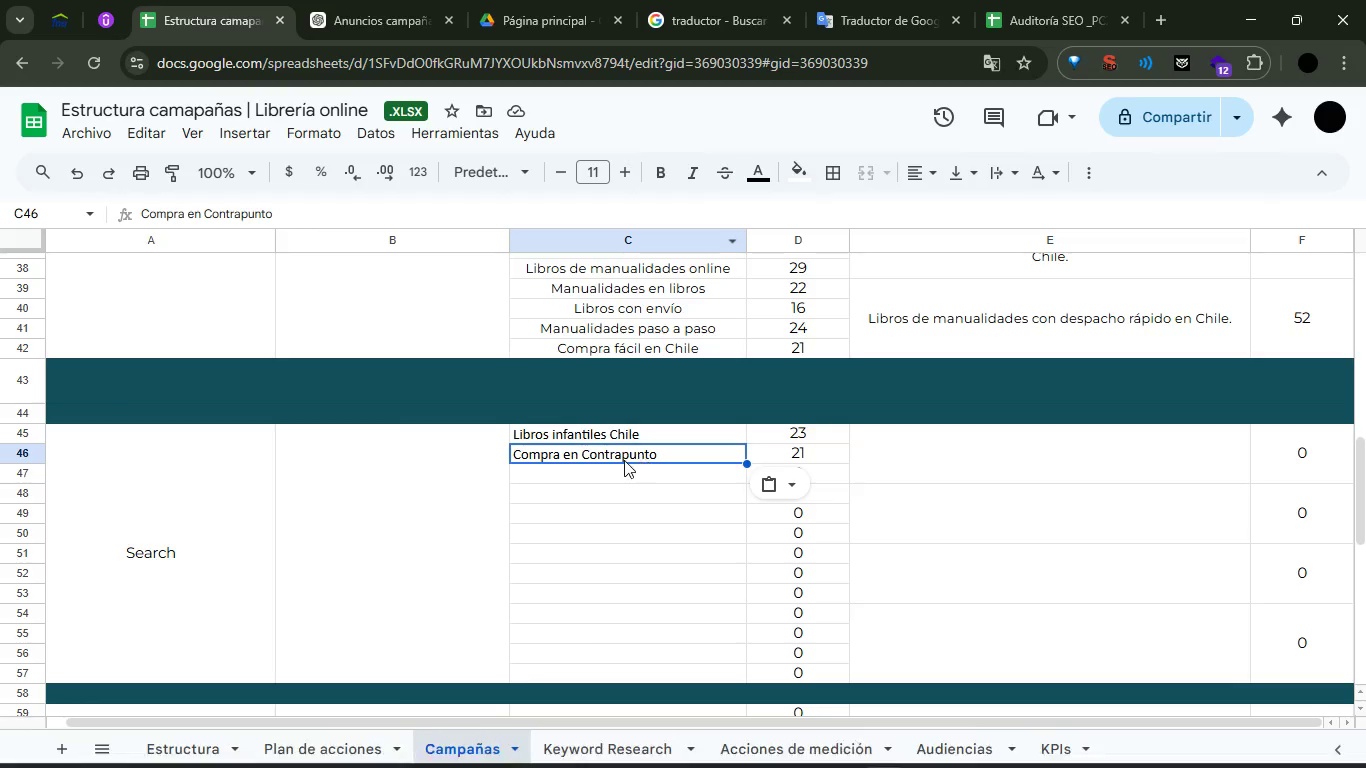 
left_click([620, 468])
 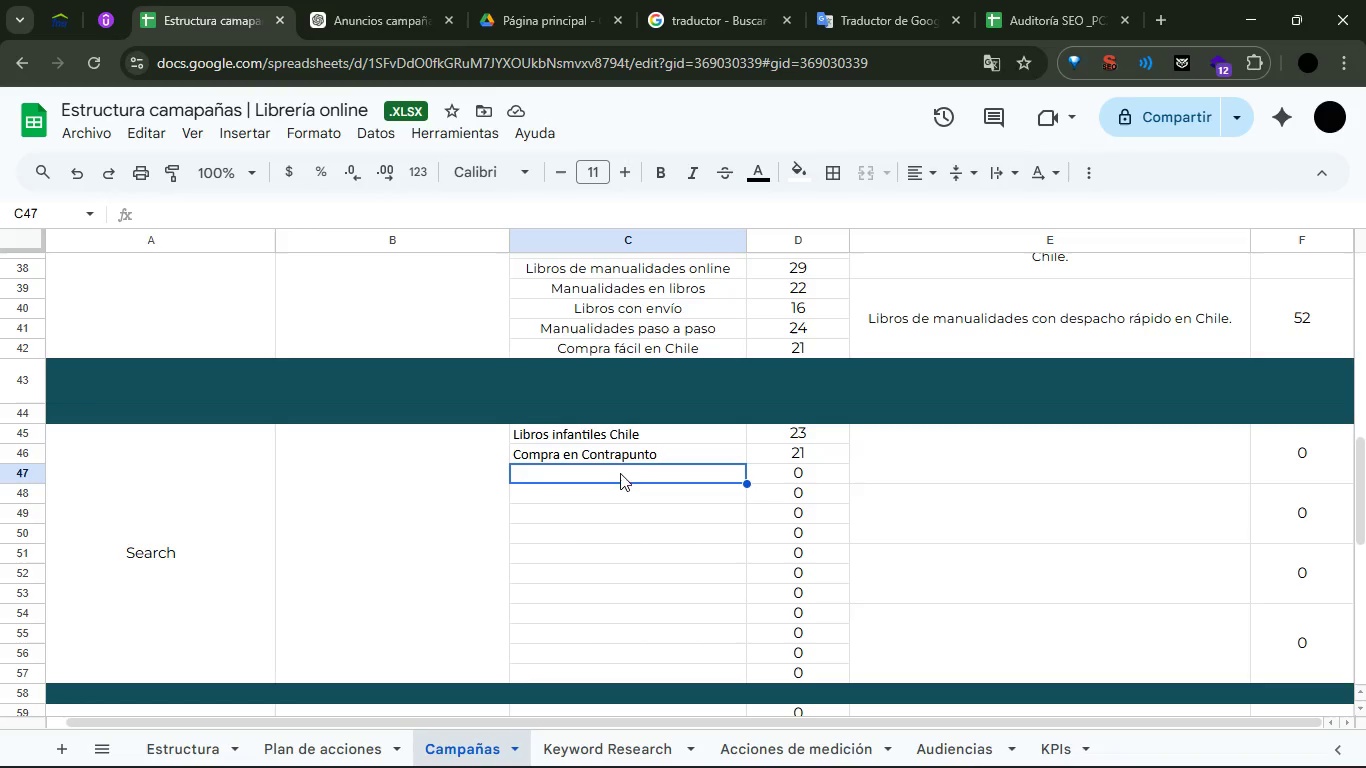 
key(Control+ControlLeft)
 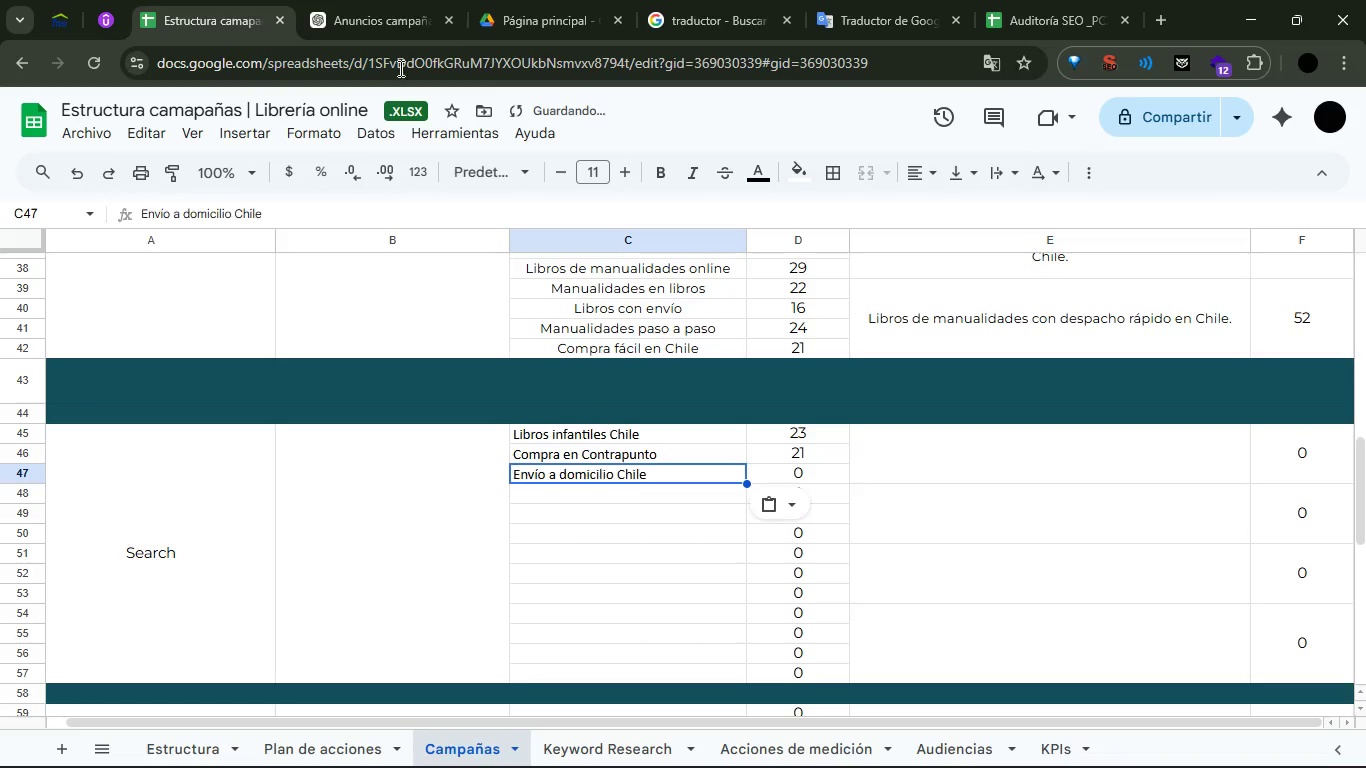 
key(Control+V)
 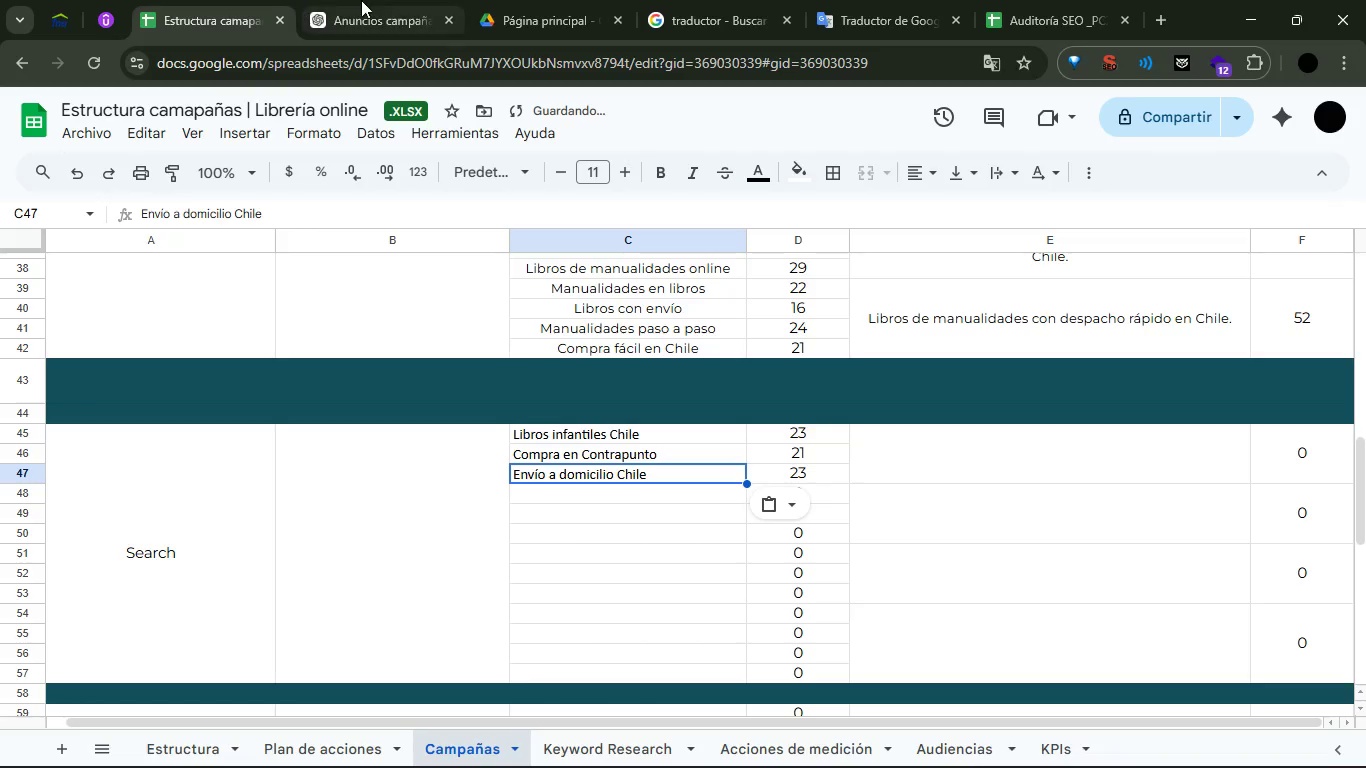 
left_click([362, 0])
 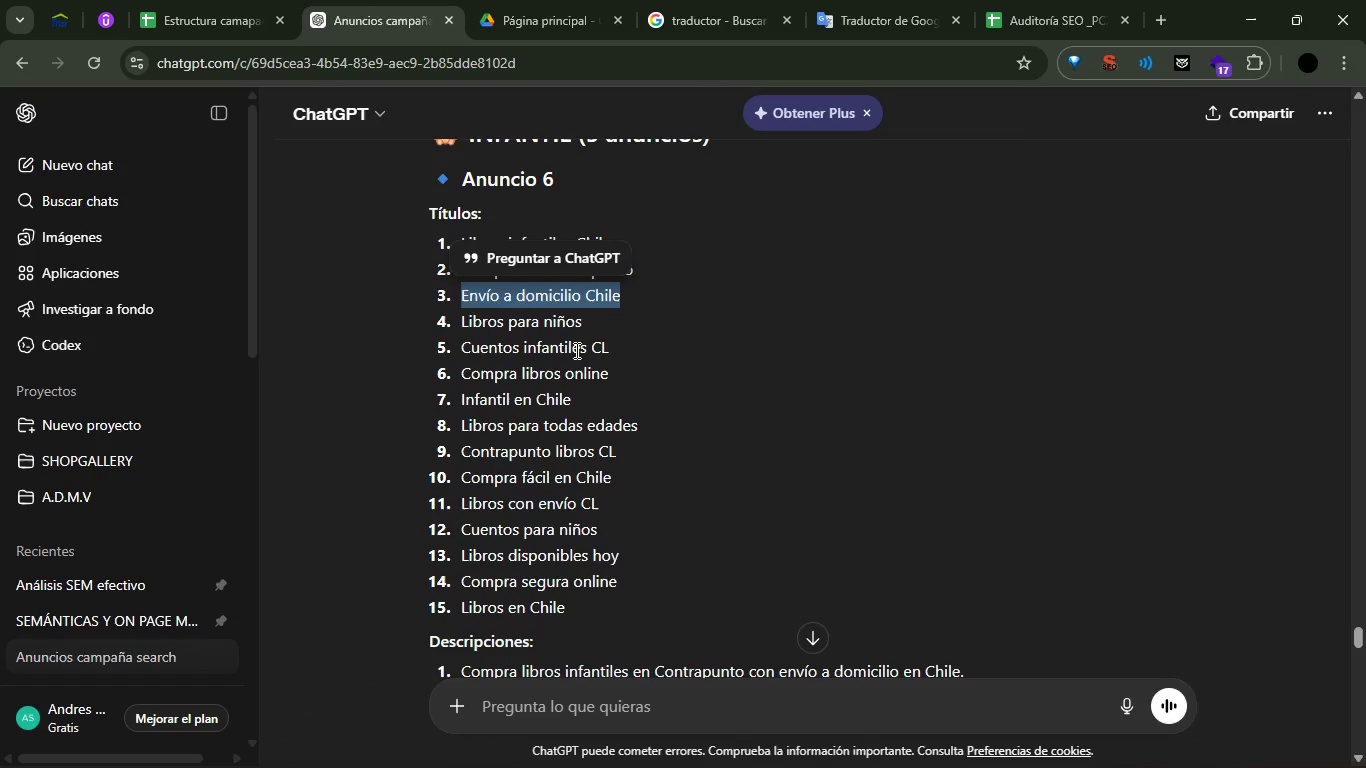 
left_click_drag(start_coordinate=[583, 349], to_coordinate=[465, 353])
 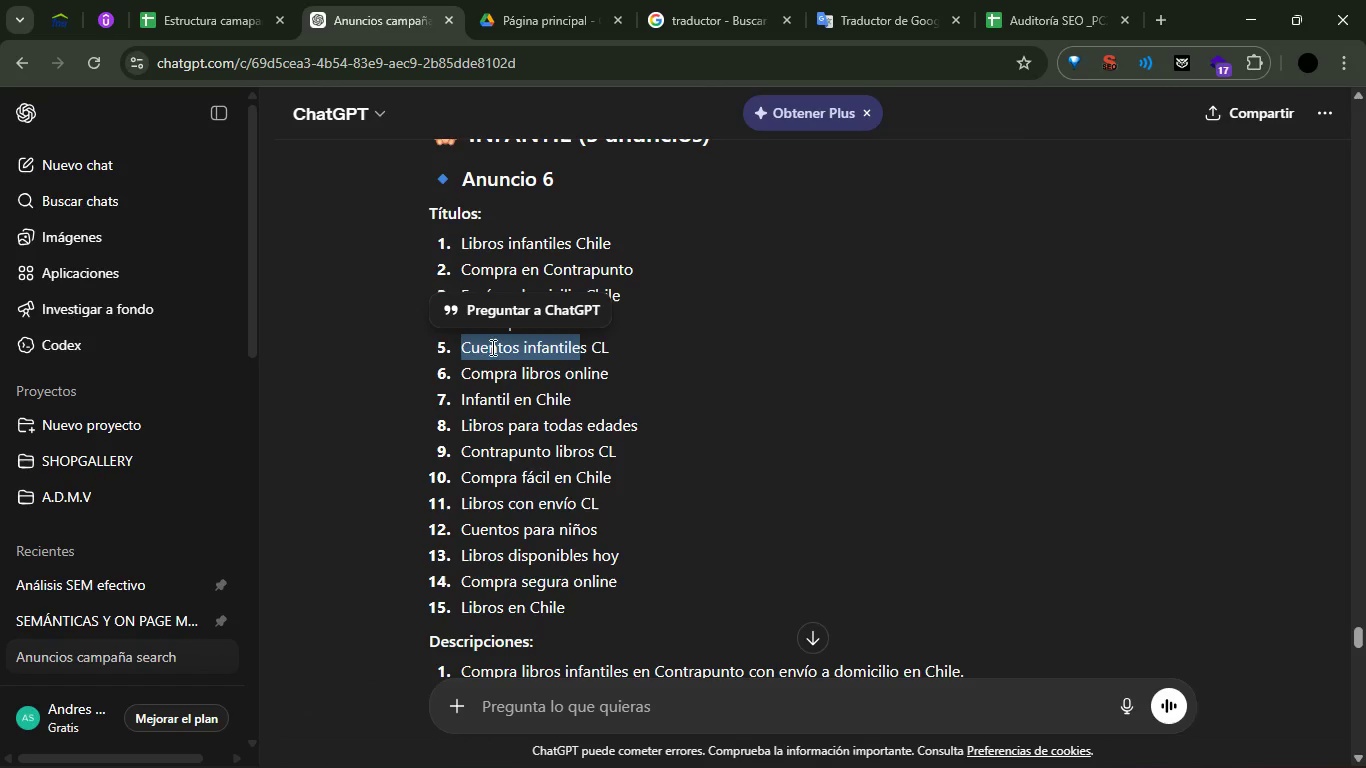 
key(Control+ControlLeft)
 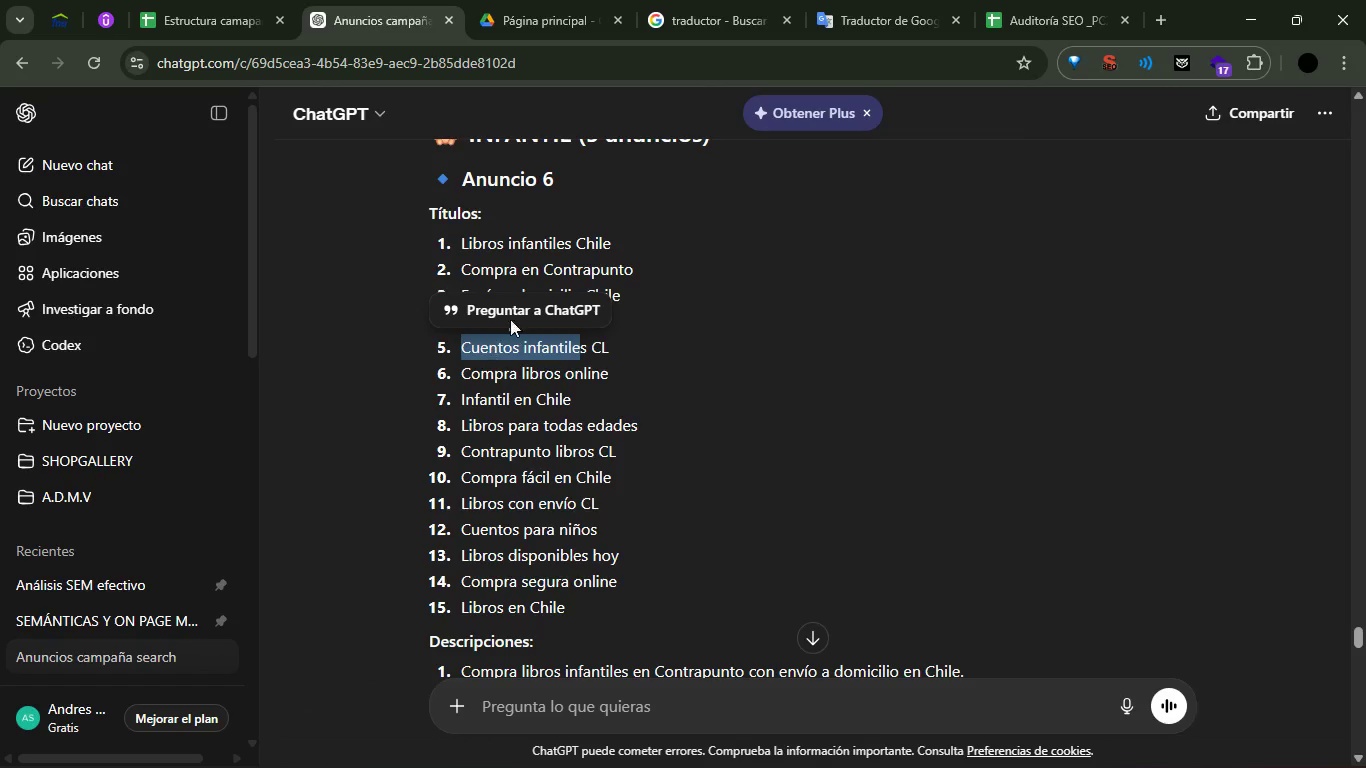 
key(Control+C)
 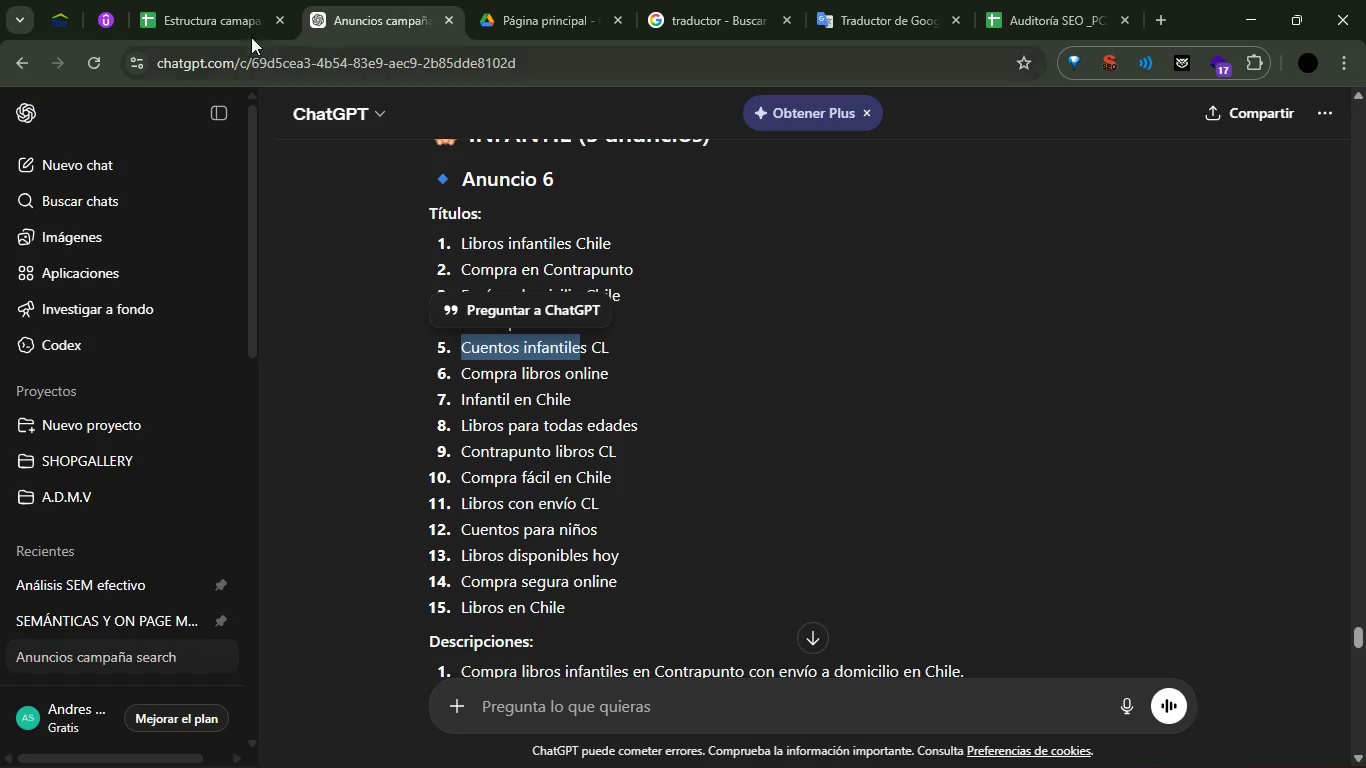 
left_click([243, 8])
 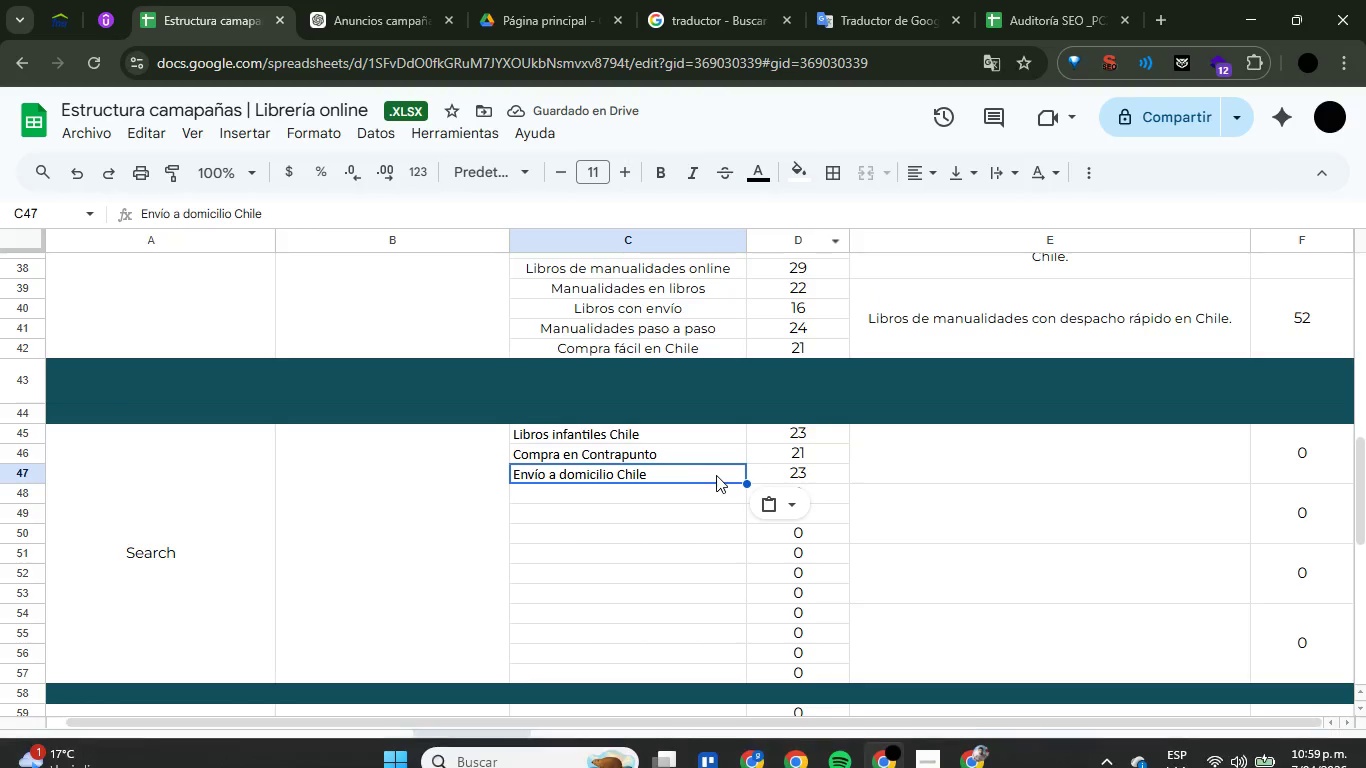 
left_click([668, 493])
 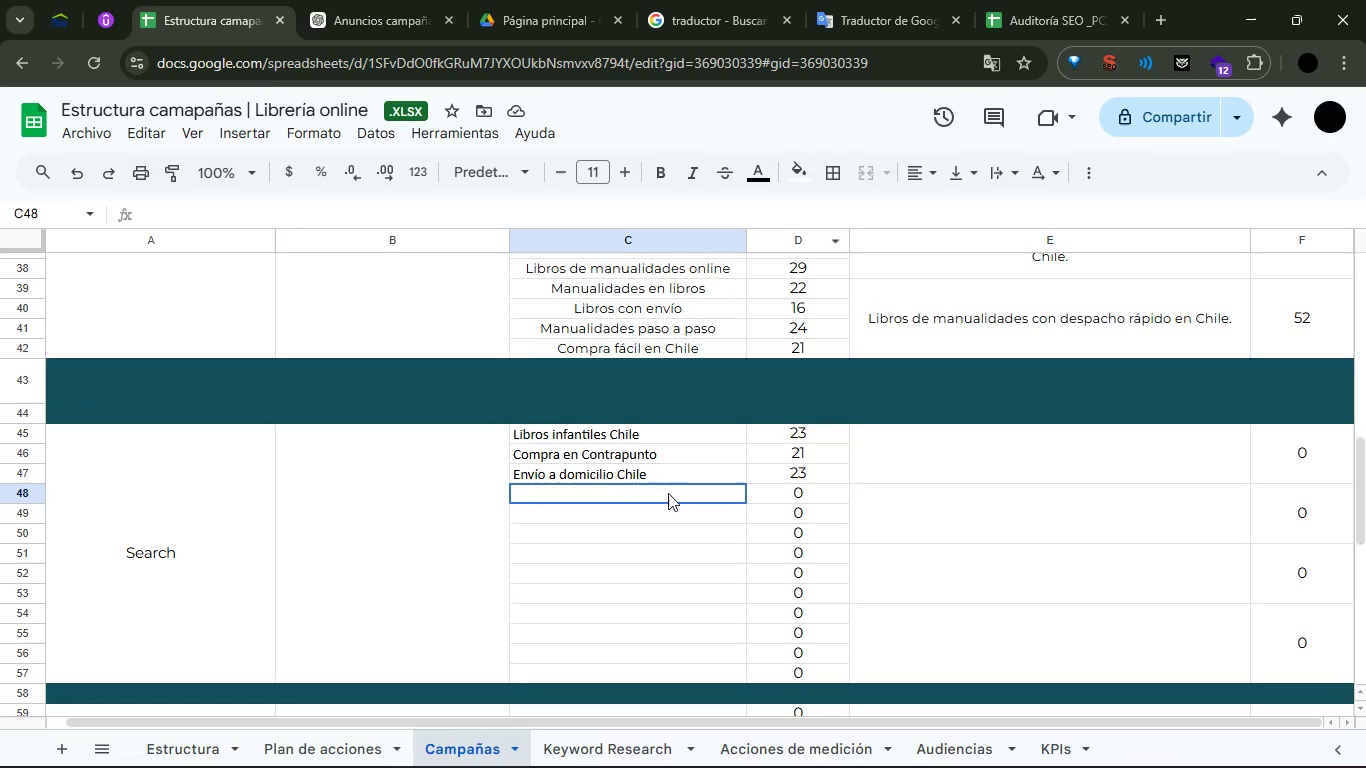 
key(Control+ControlLeft)
 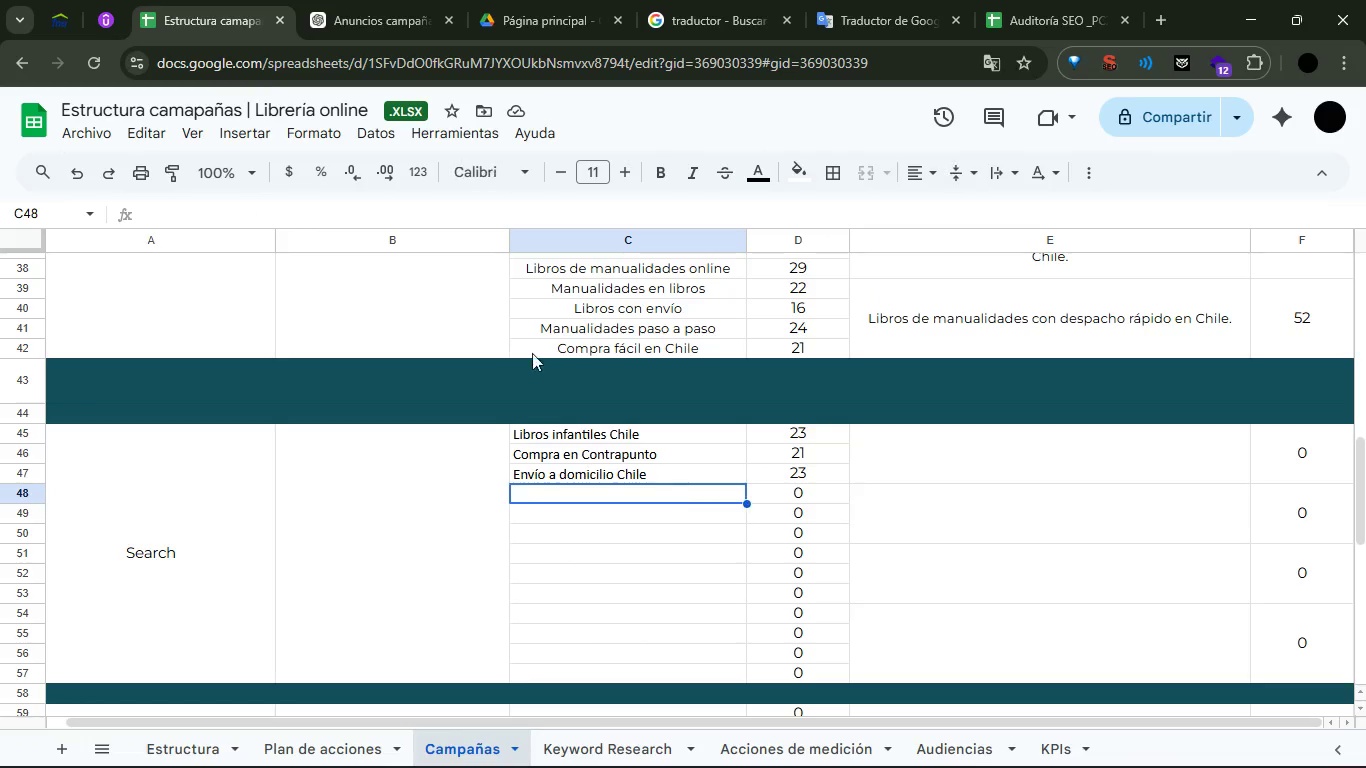 
key(Control+V)
 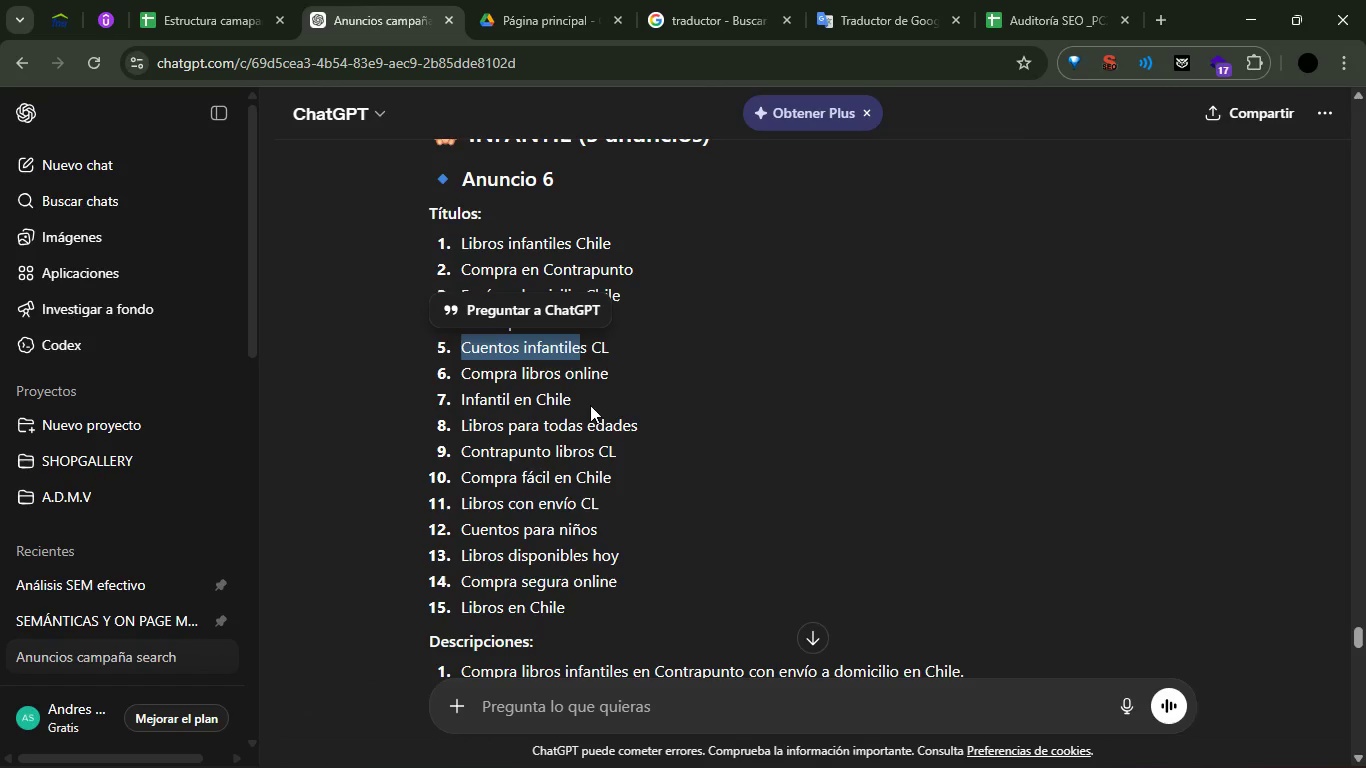 
left_click_drag(start_coordinate=[670, 417], to_coordinate=[435, 417])
 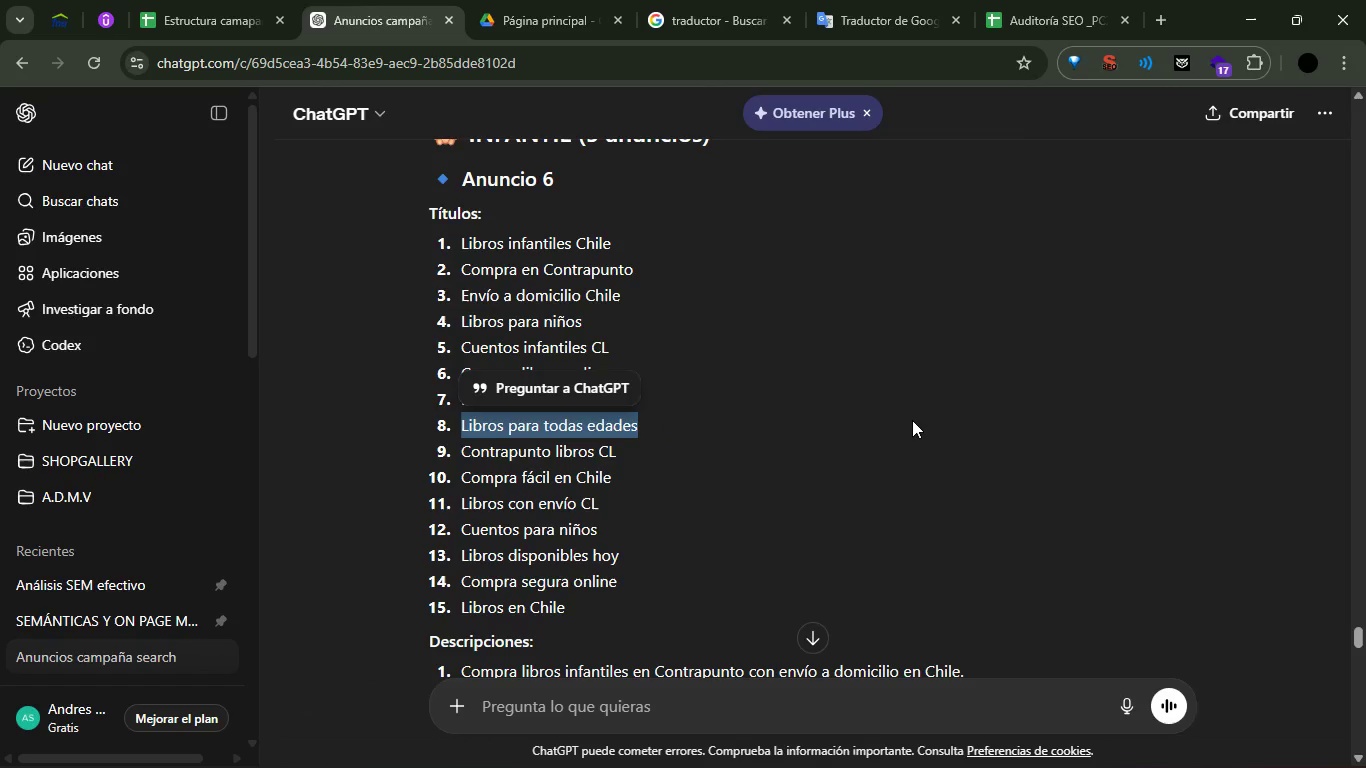 
key(Control+C)
 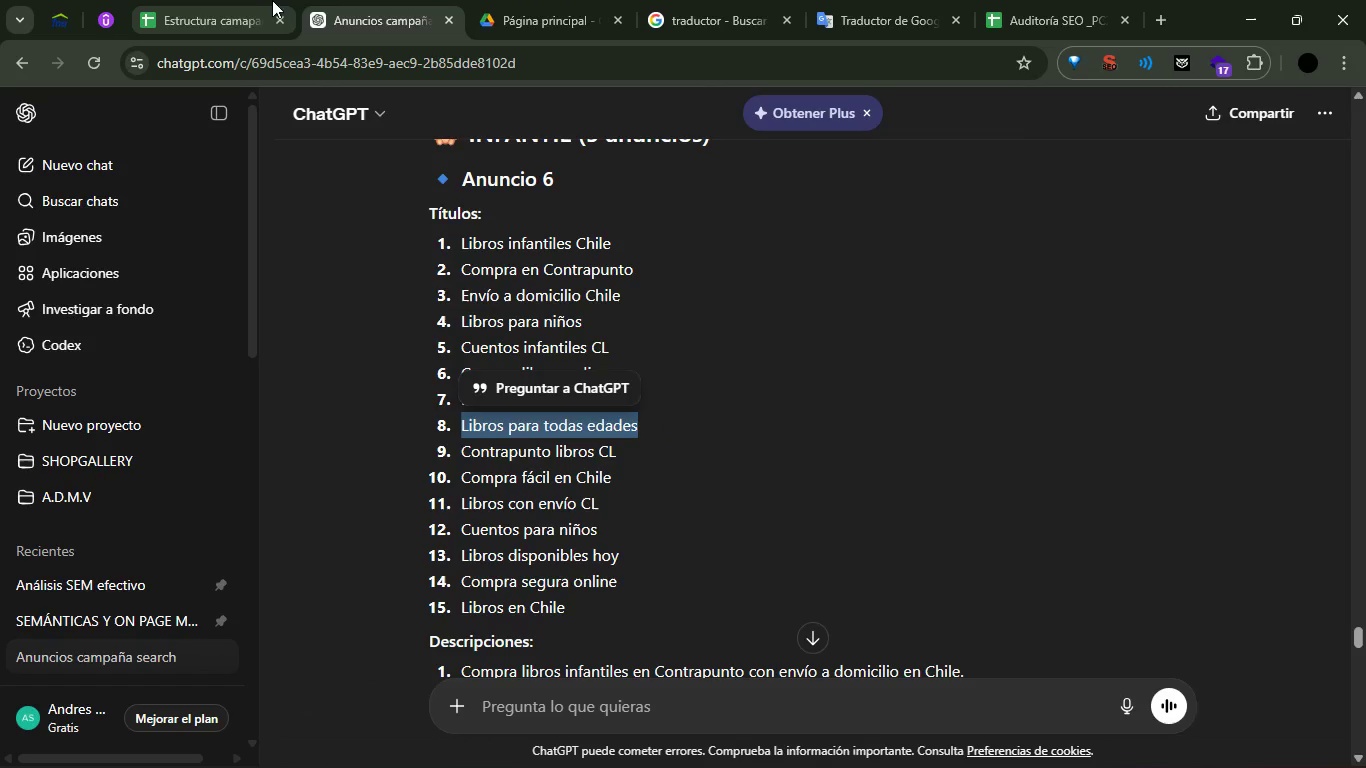 
left_click([234, 0])
 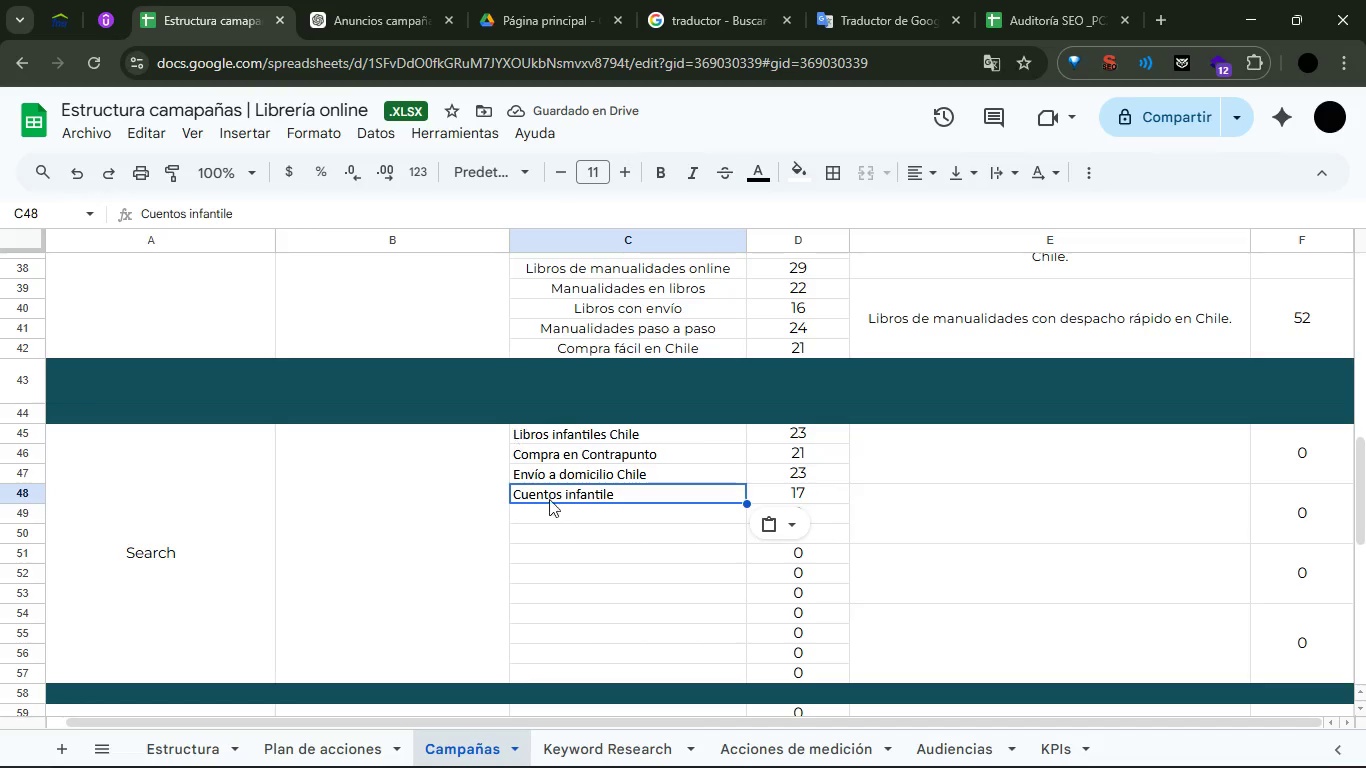 
left_click([555, 511])
 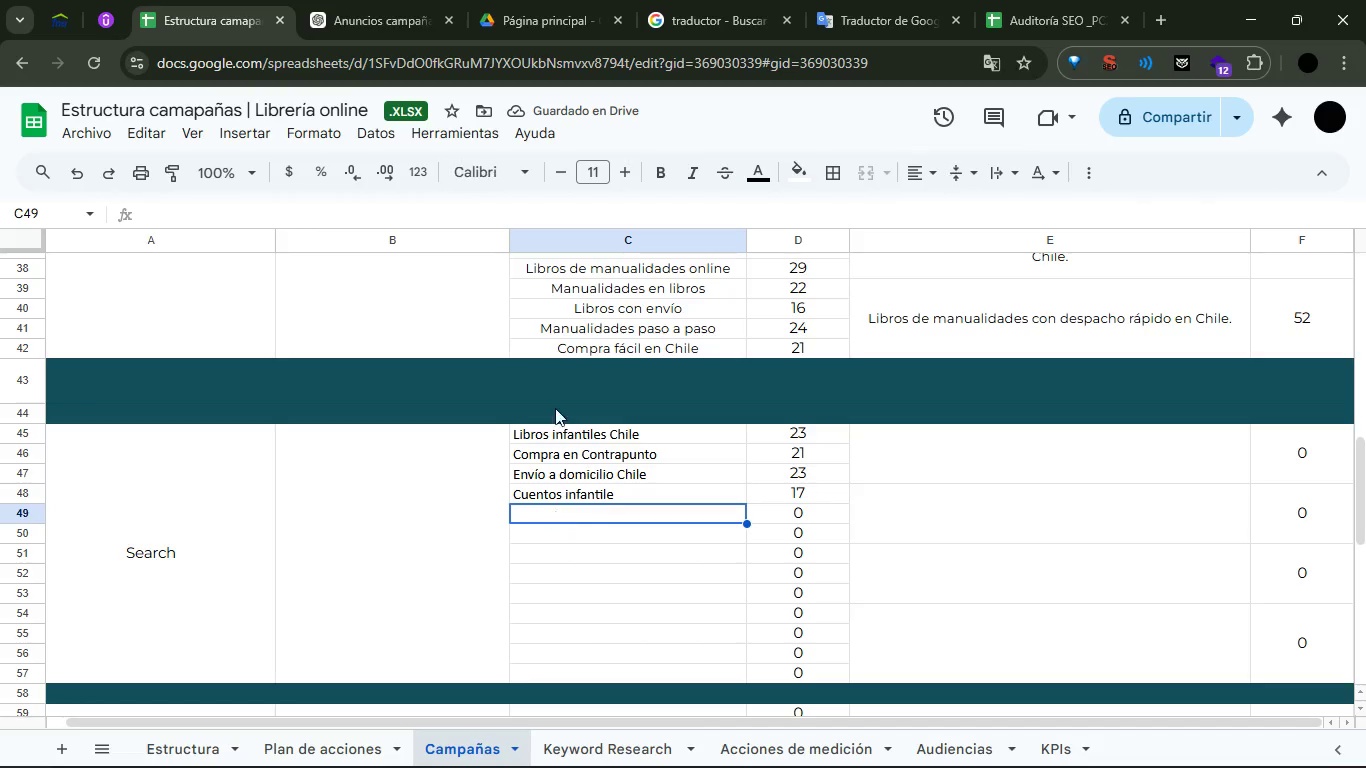 
key(Control+ControlLeft)
 